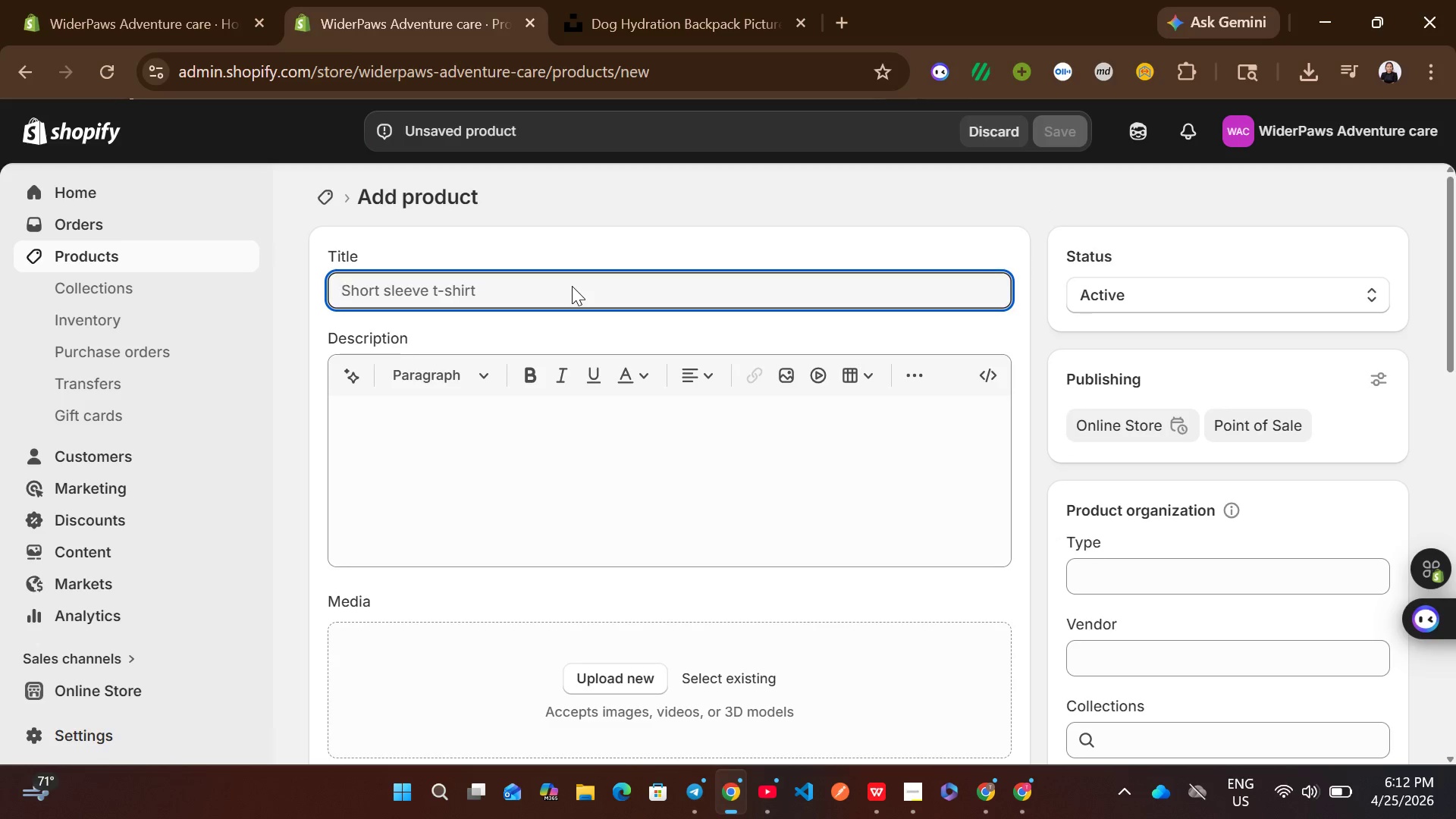 
type(Trail Brush-out Kit )
key(Backspace)
 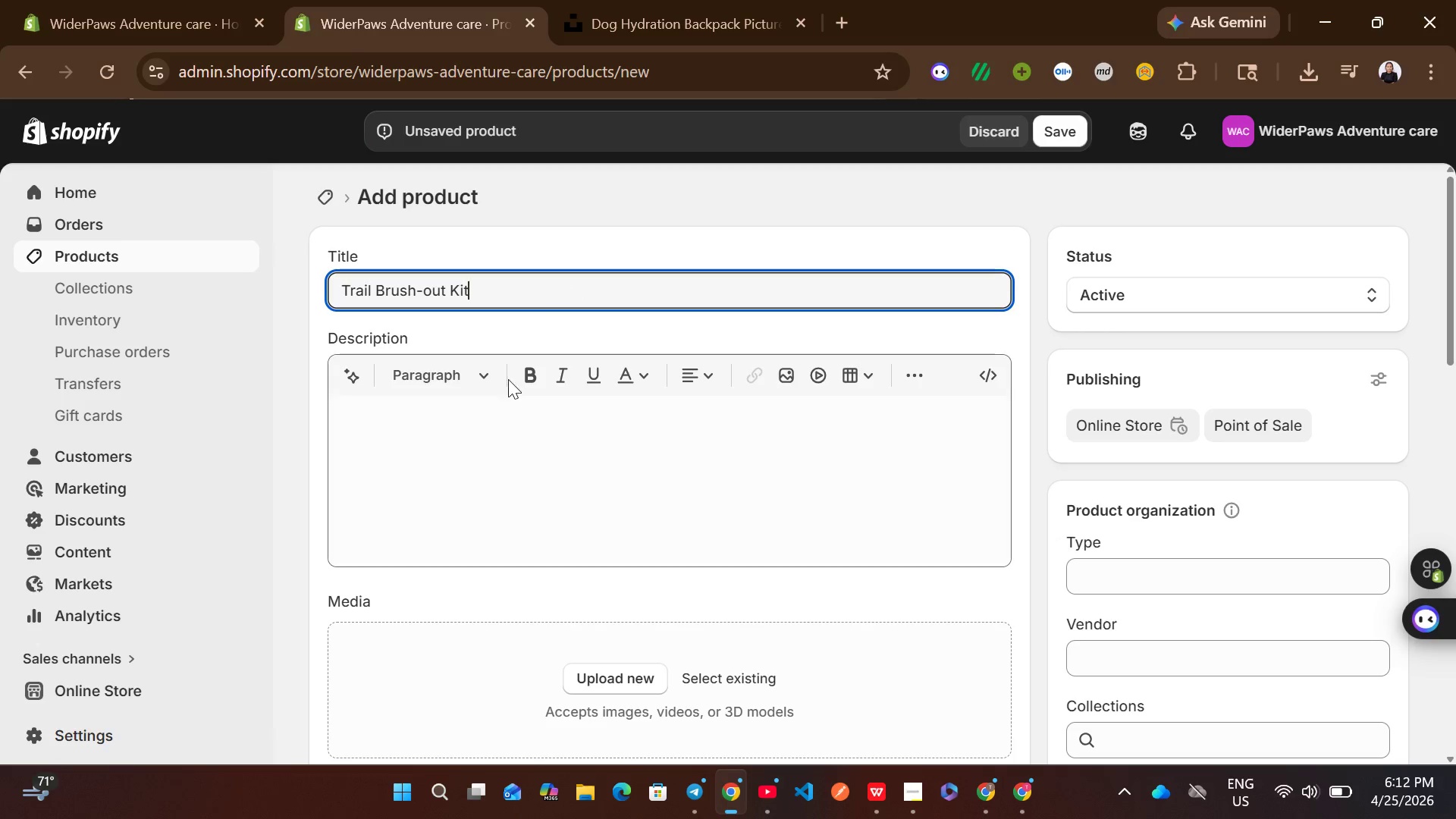 
left_click([447, 462])
 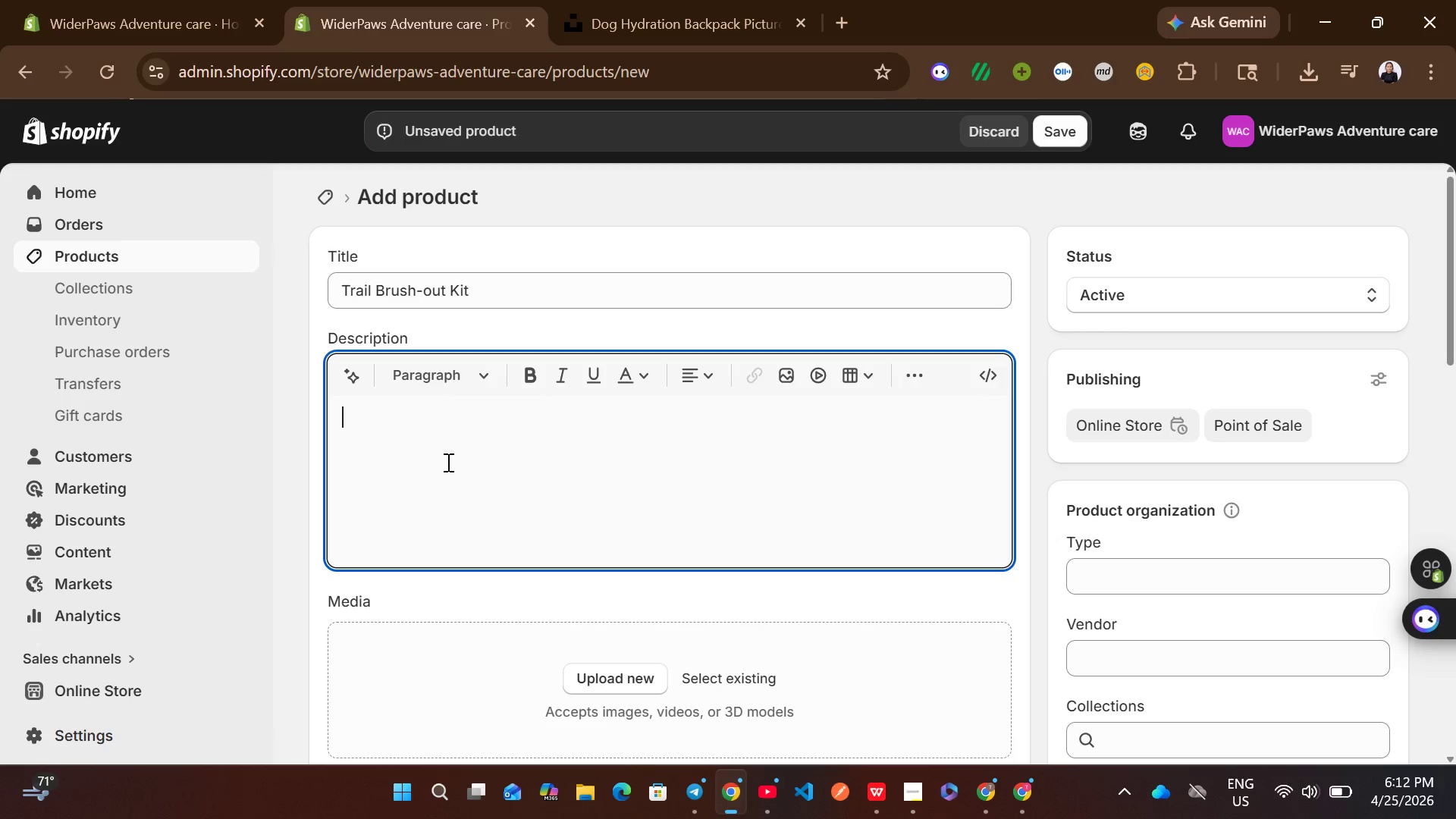 
type(Removes B)
key(Backspace)
type(burs )
key(Backspace)
key(Backspace)
type(rs, twigs, and dirt from coat)
 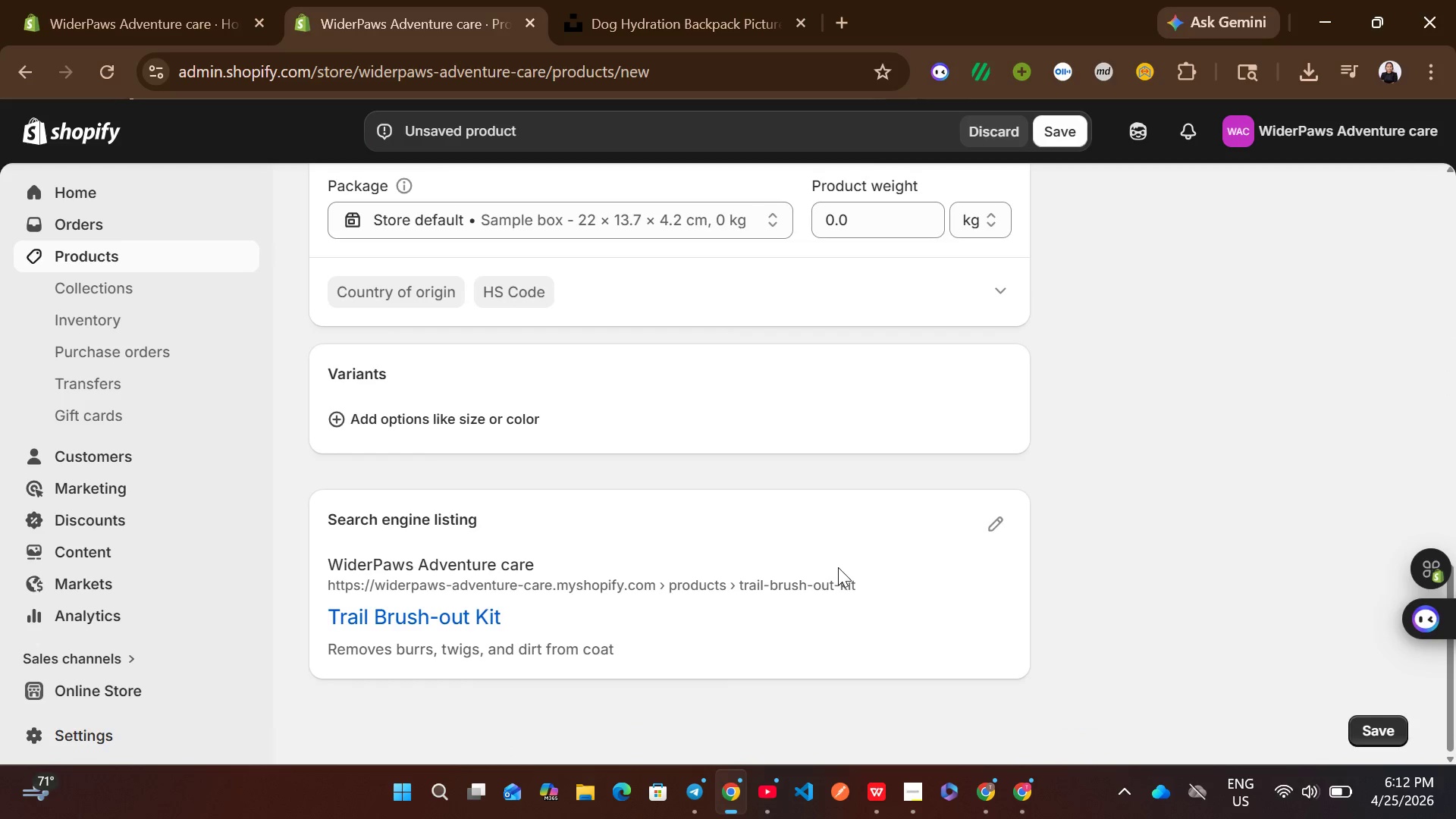 
left_click([993, 527])
 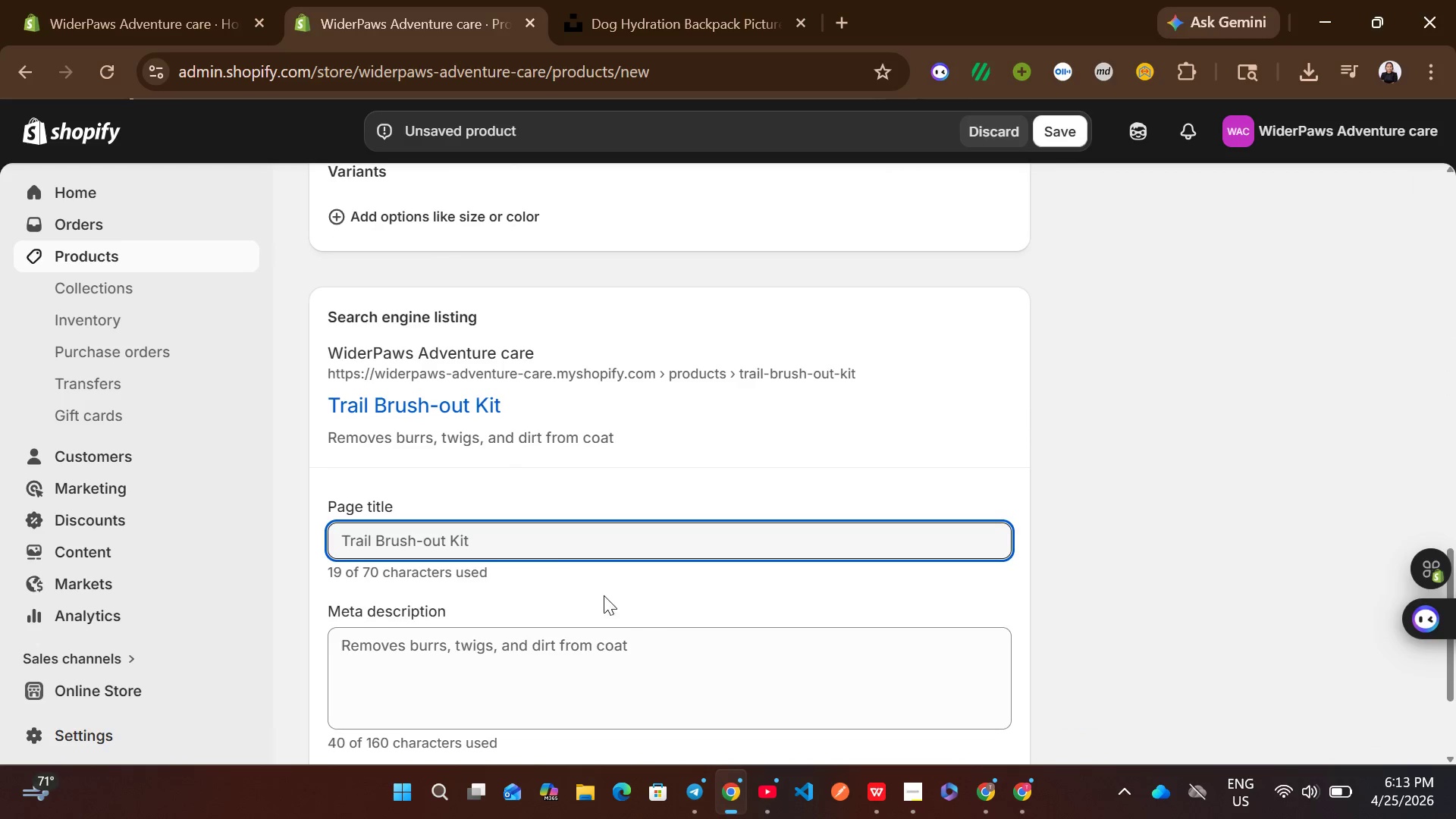 
left_click([510, 533])
 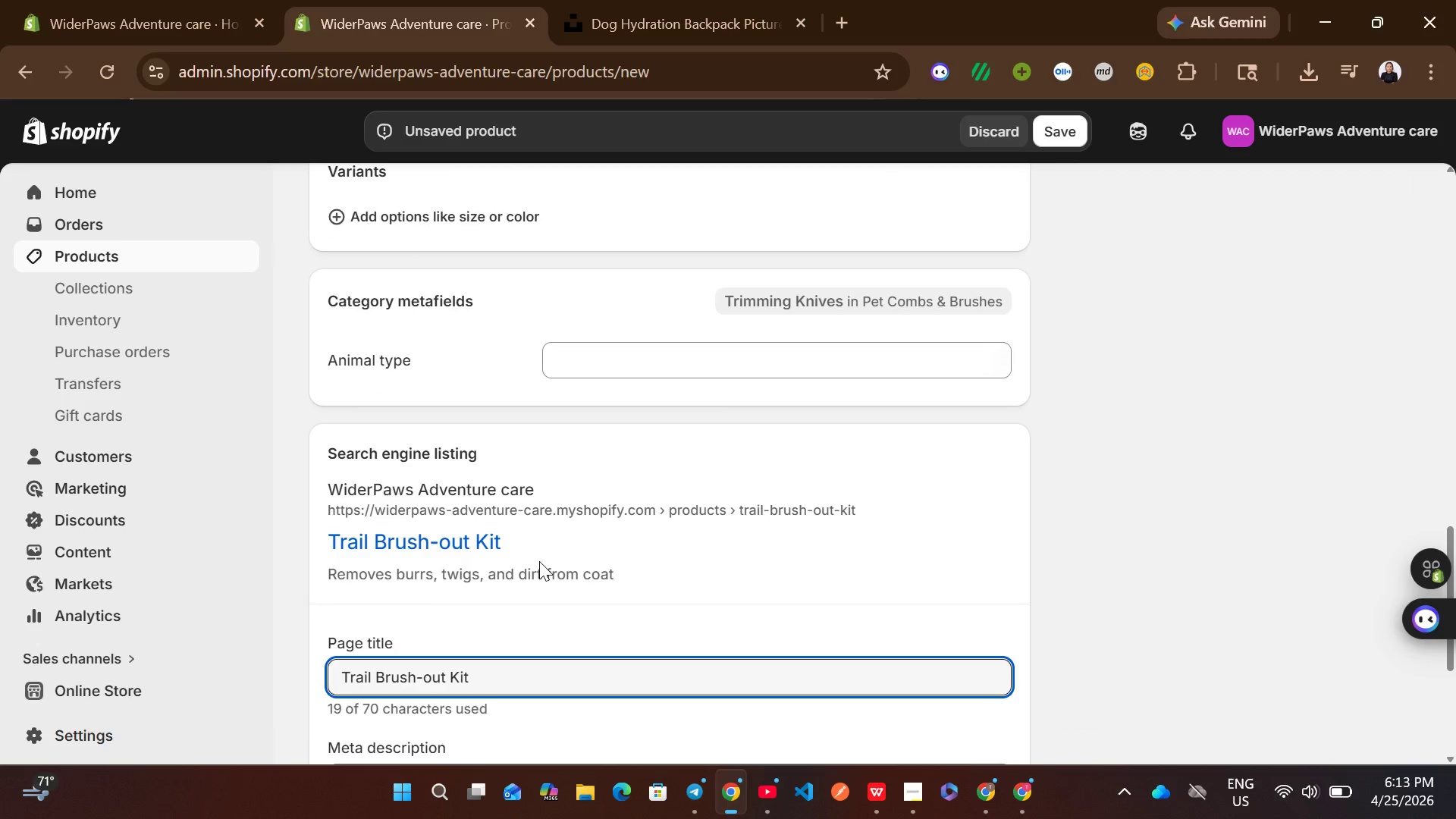 
wait(8.91)
 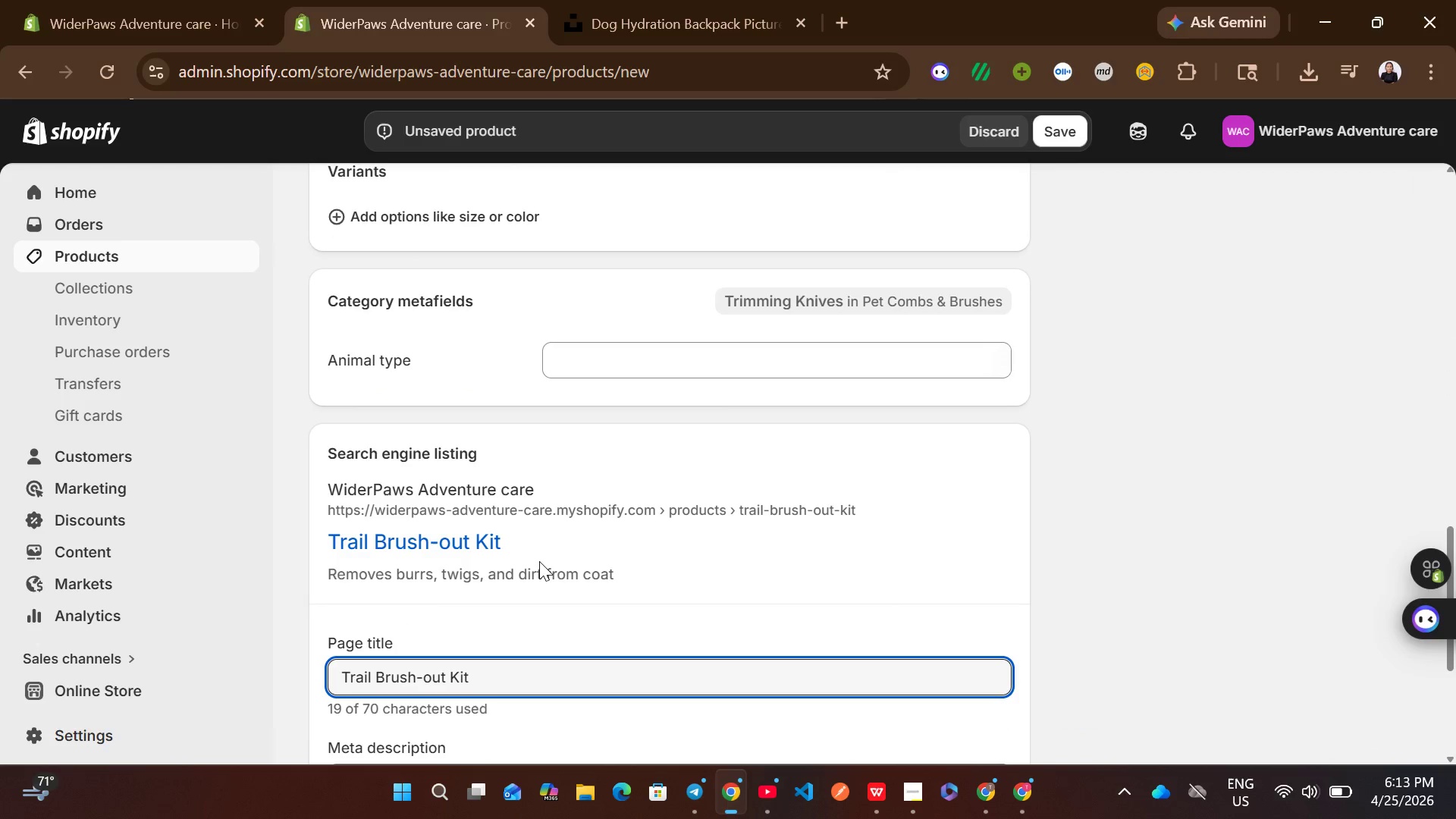 
left_click([548, 469])
 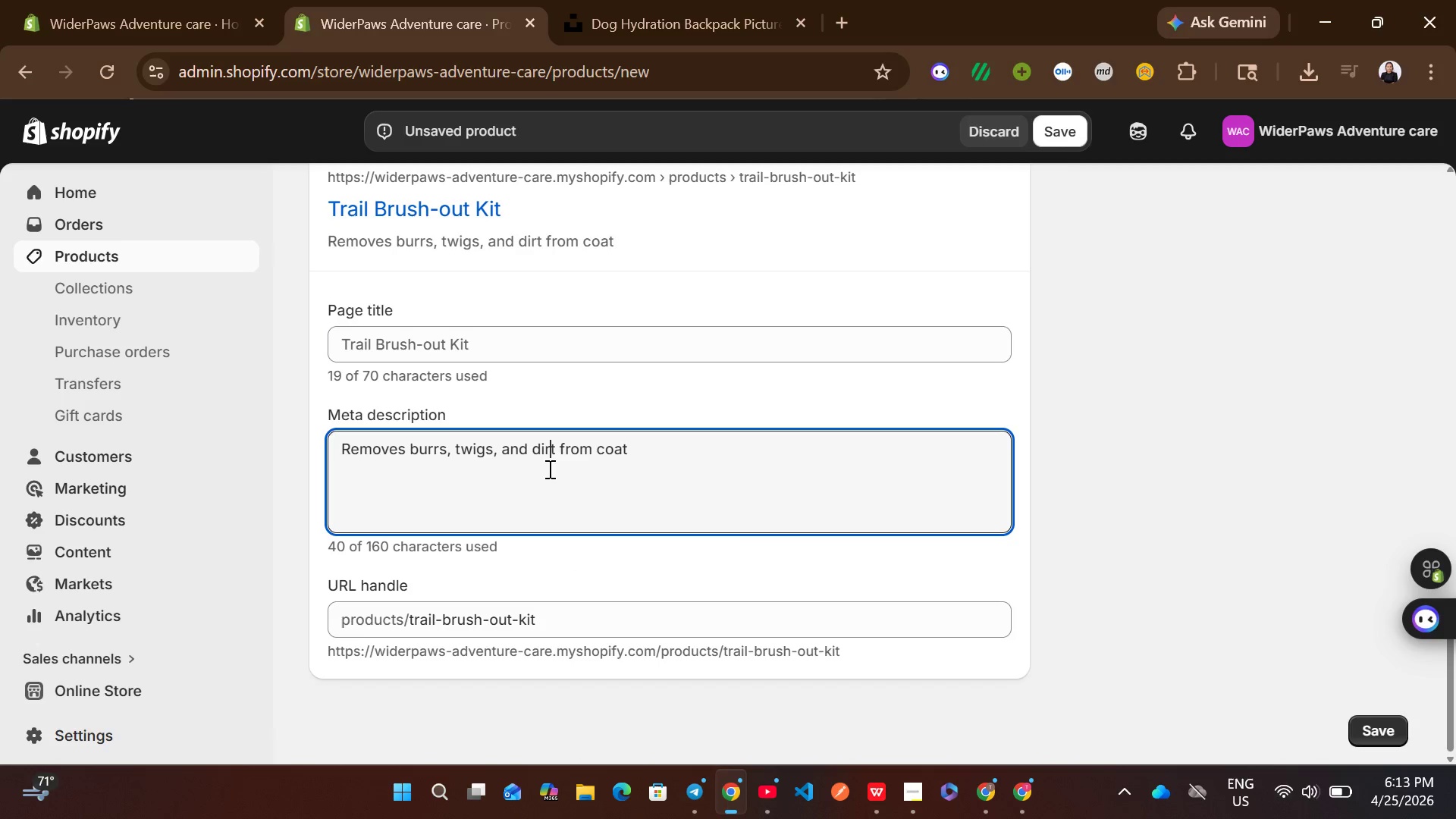 
key(Control+A)
 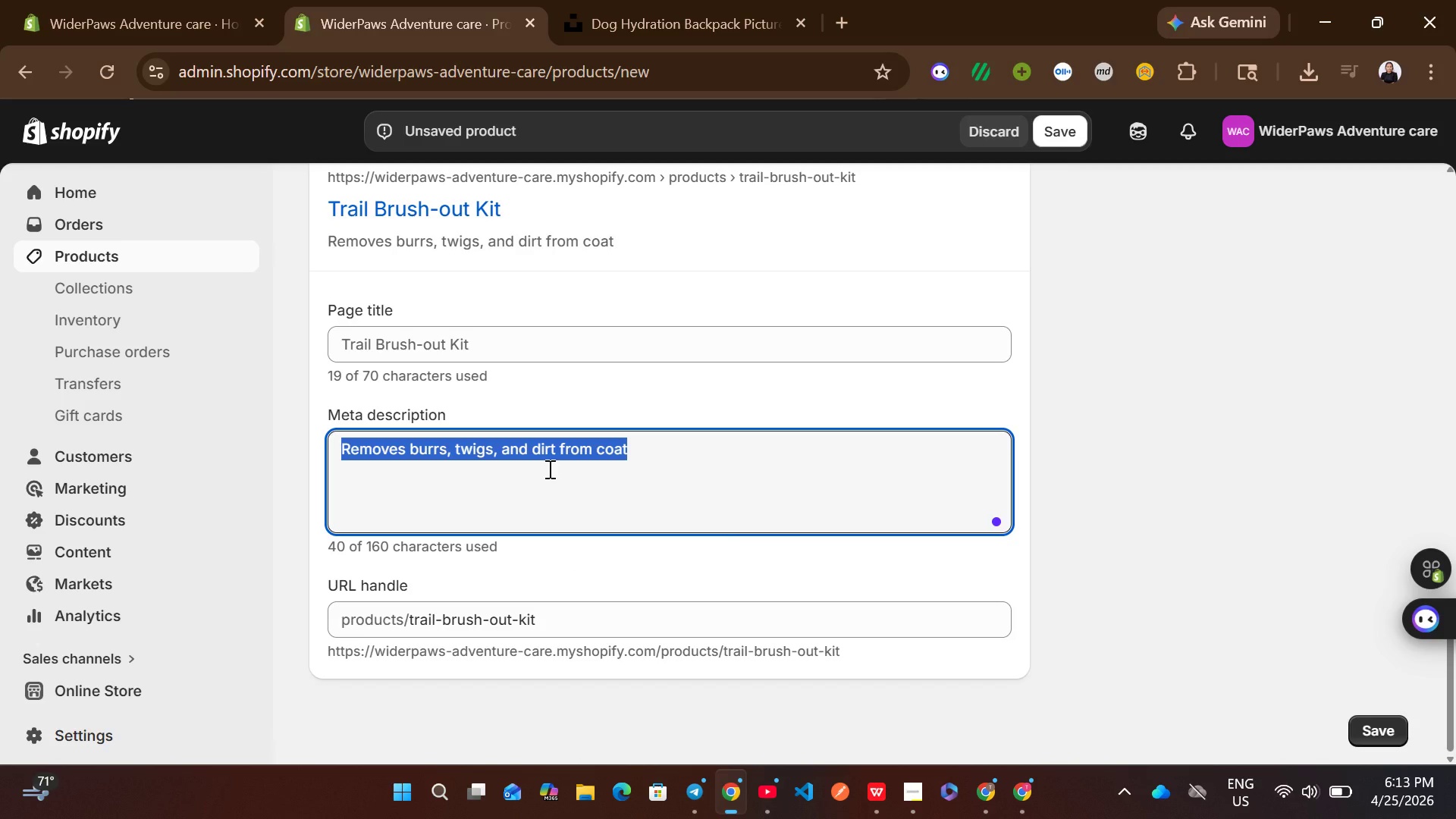 
type(Essential post )
key(Backspace)
type(-hike groomin )
key(Backspace)
type(g tool.)
 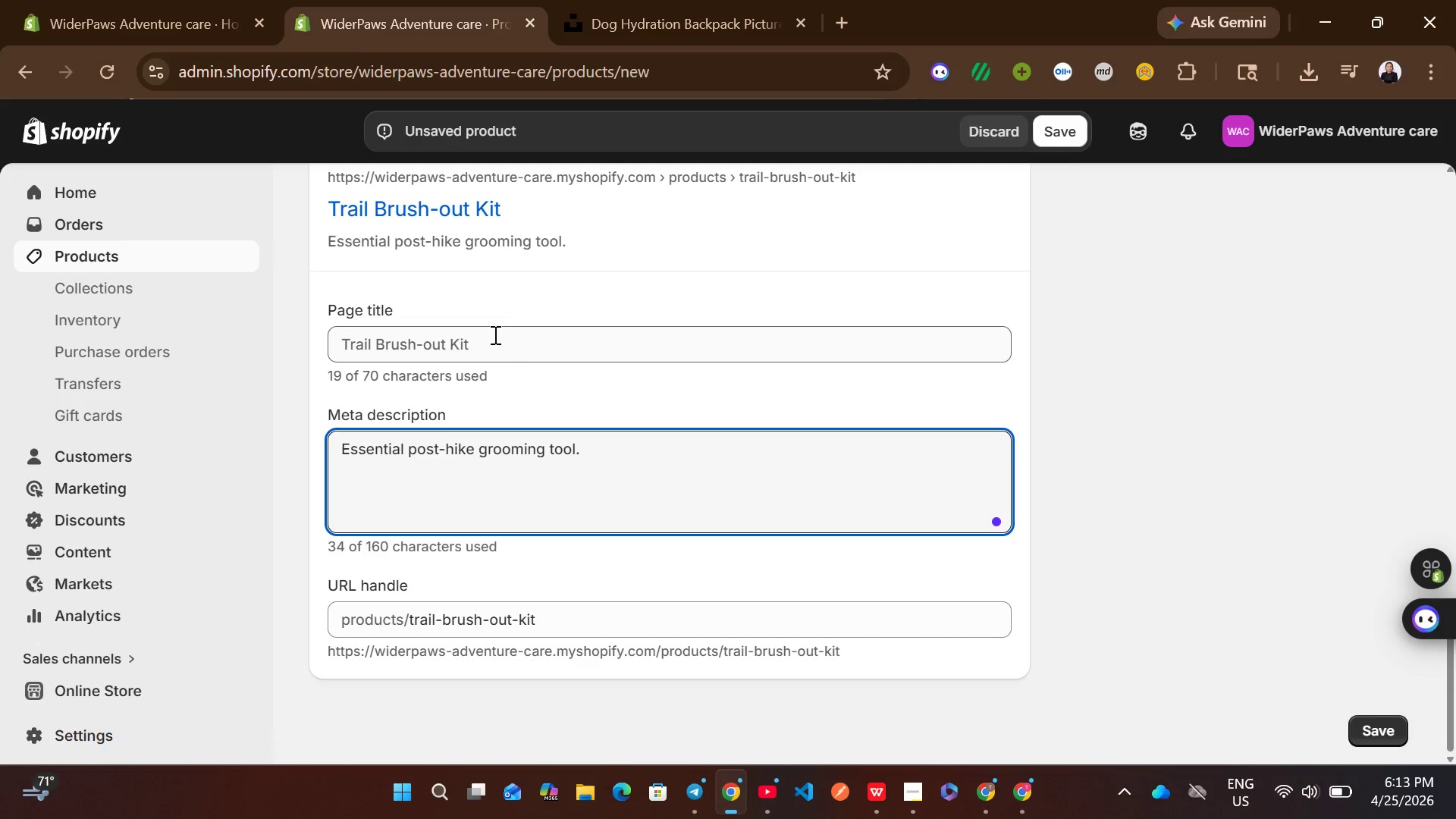 
left_click([494, 334])
 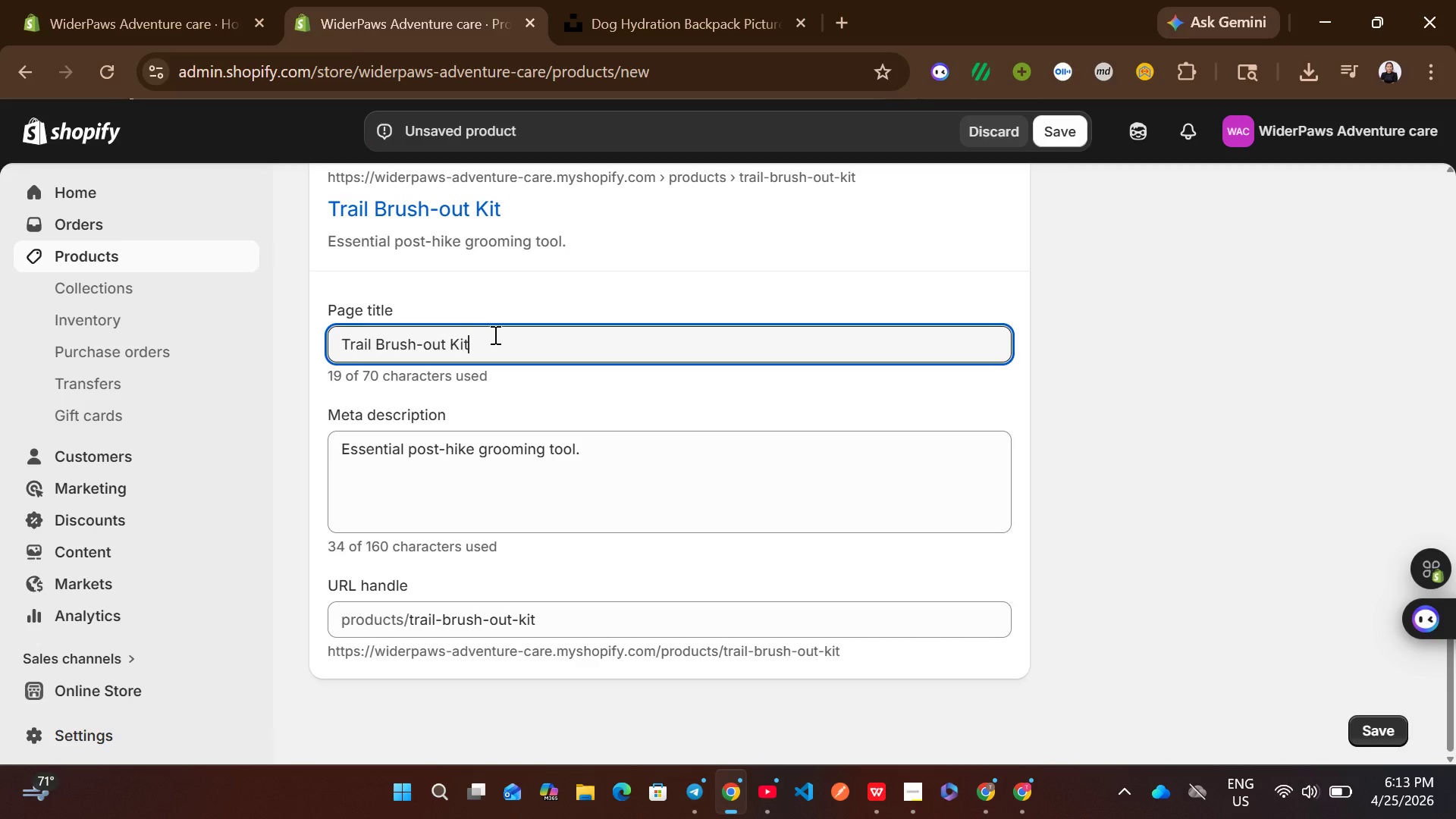 
key(Control+A)
 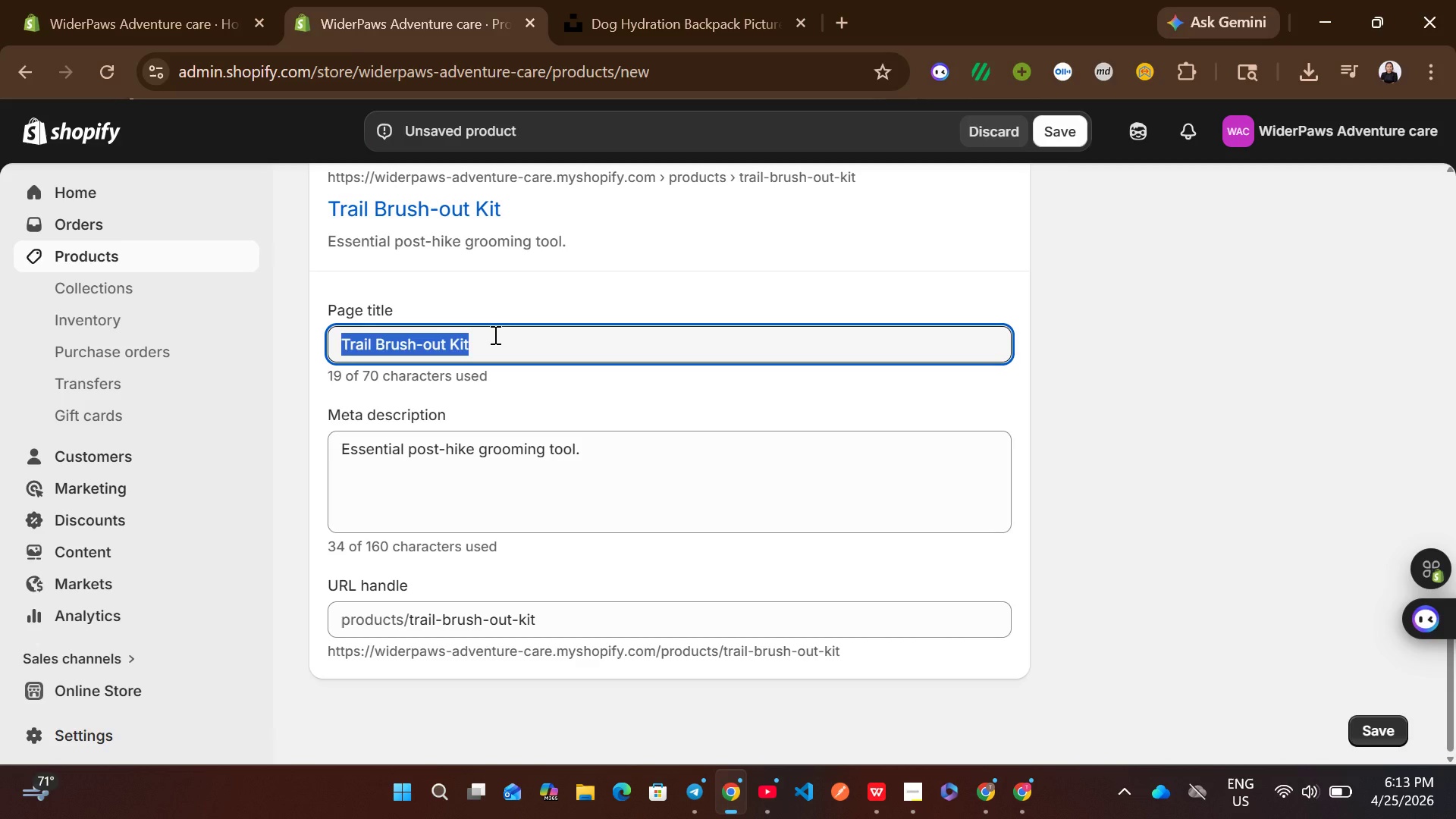 
wait(5.27)
 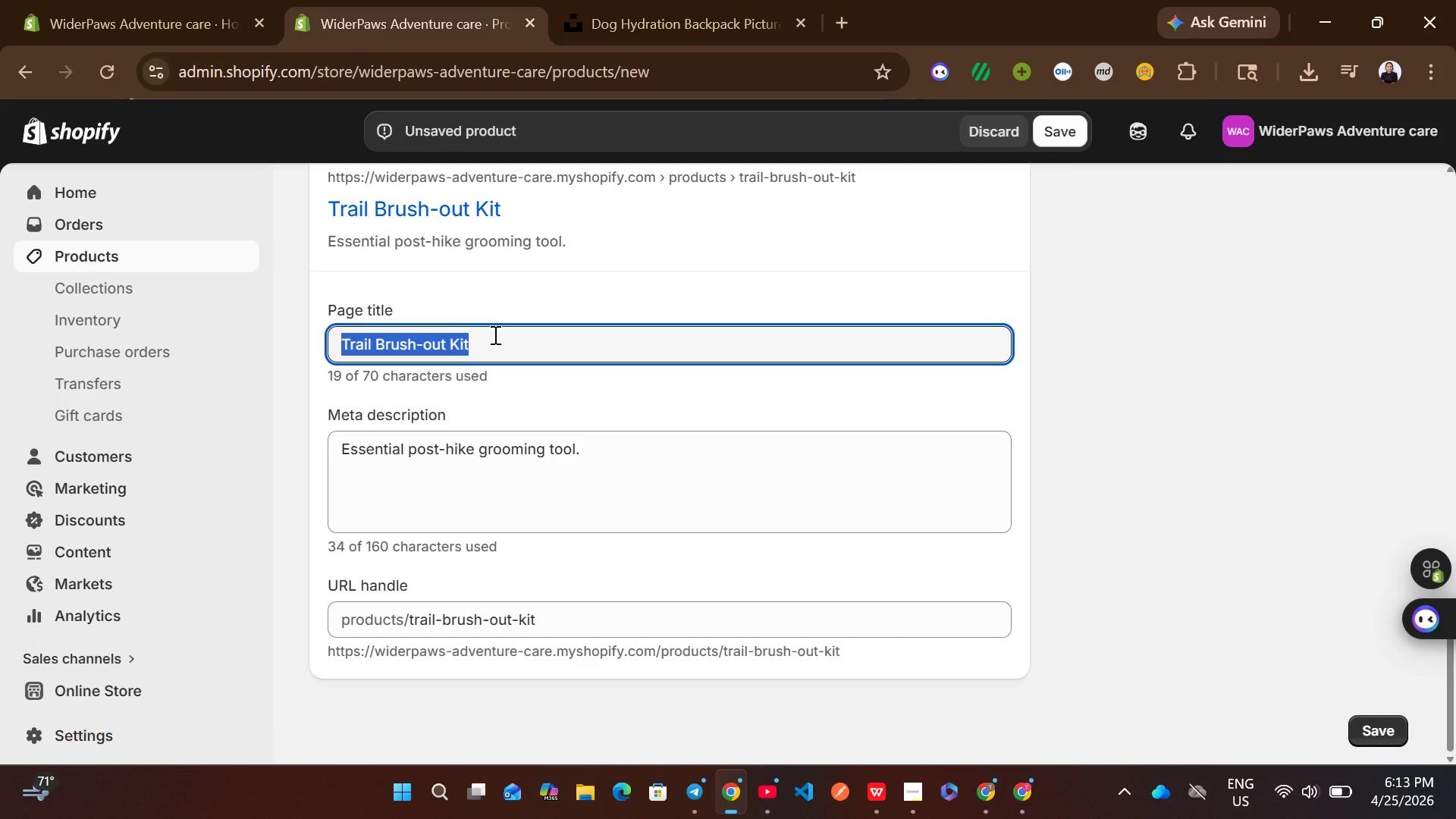 
left_click([504, 334])
 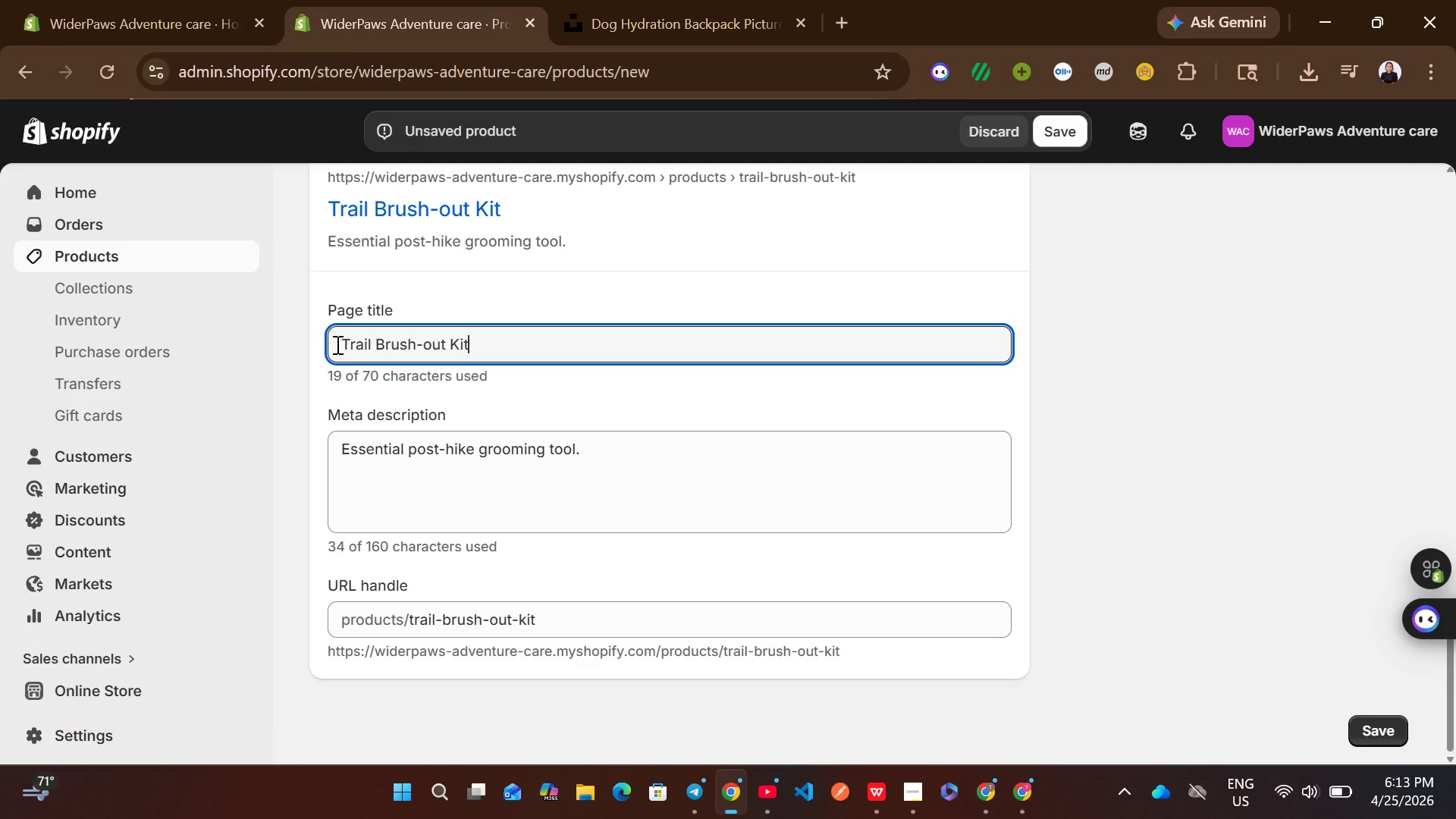 
left_click([345, 341])
 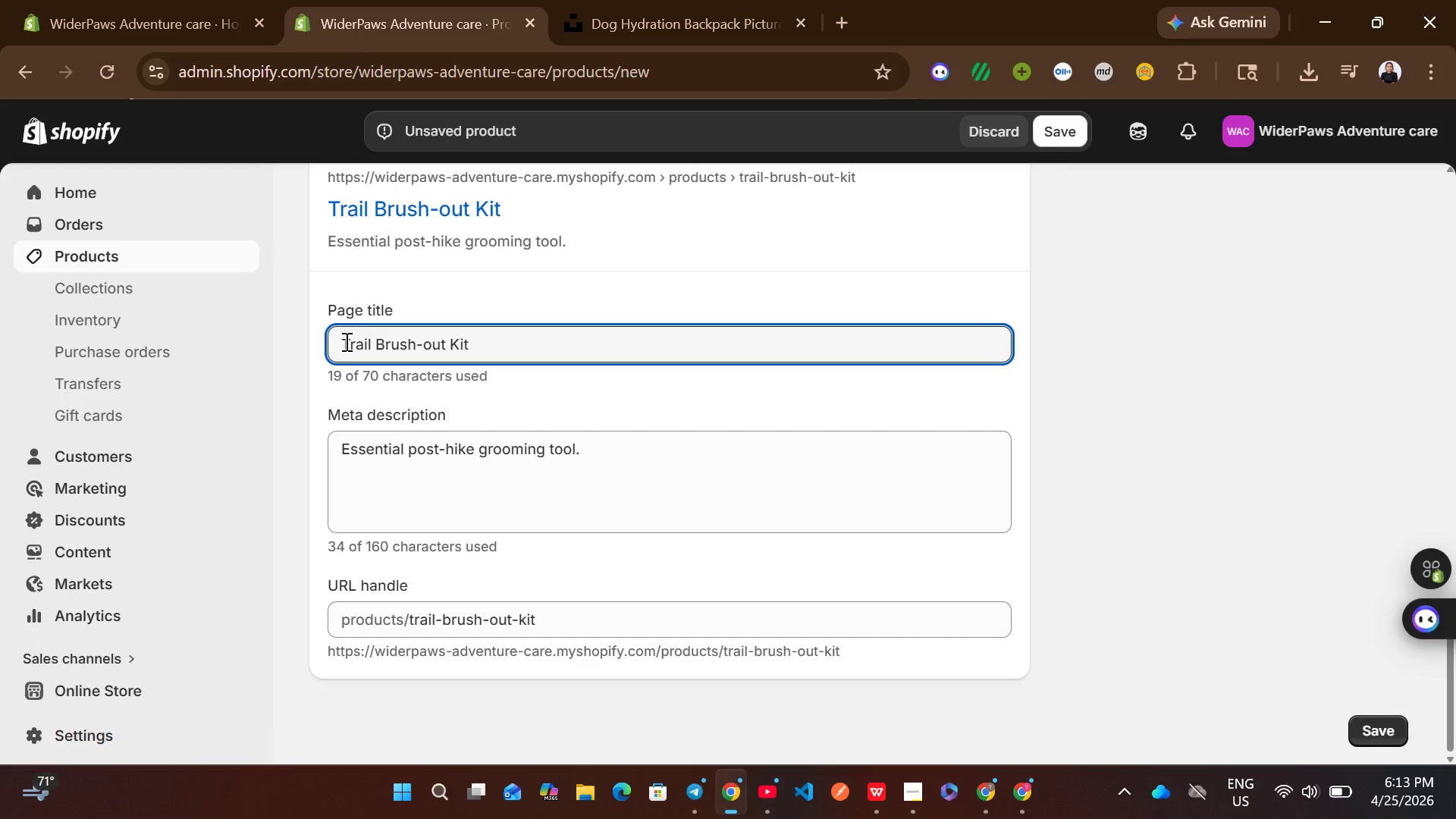 
key(Control+Shift+D)
 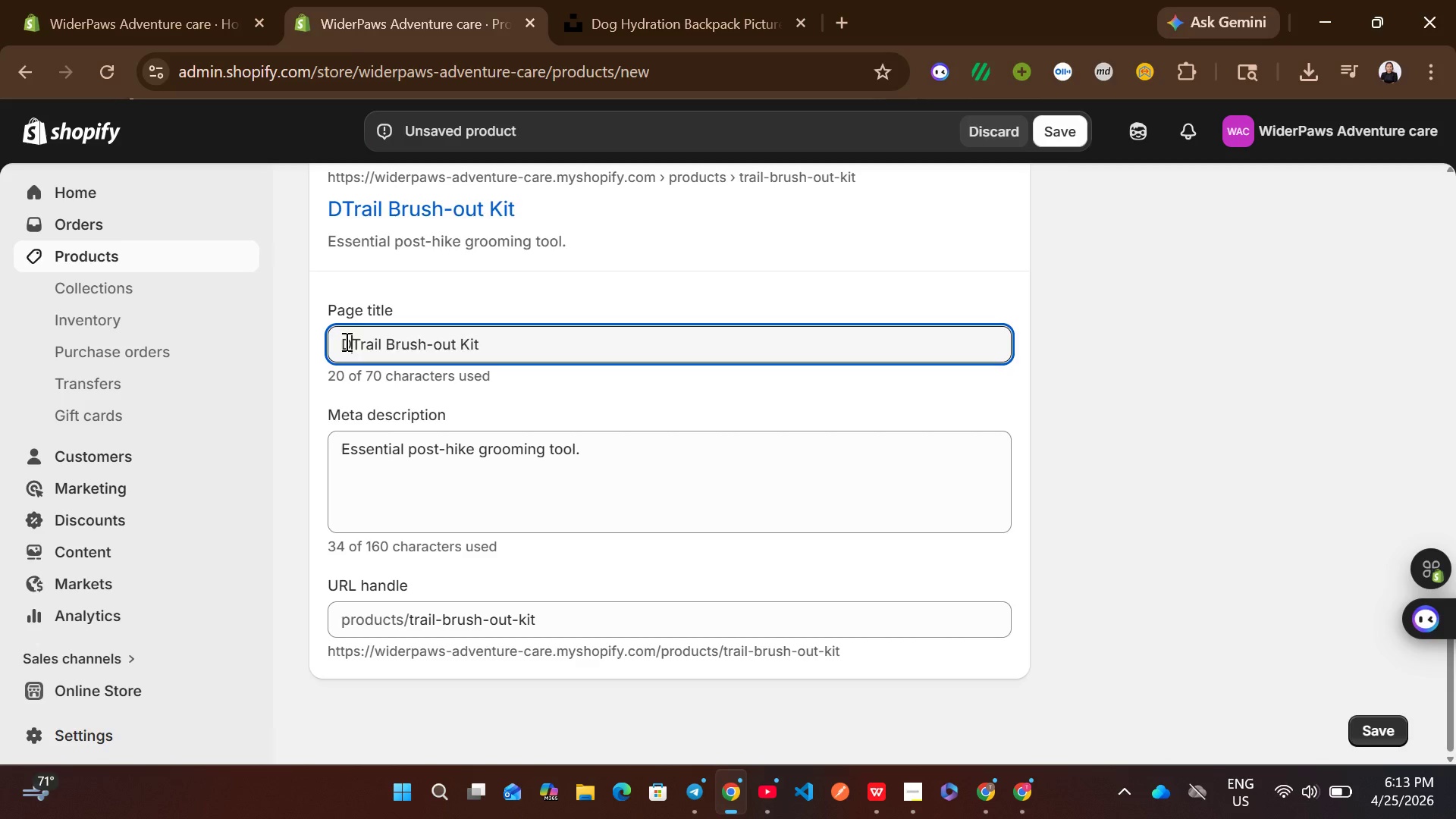 
key(Control+O)
 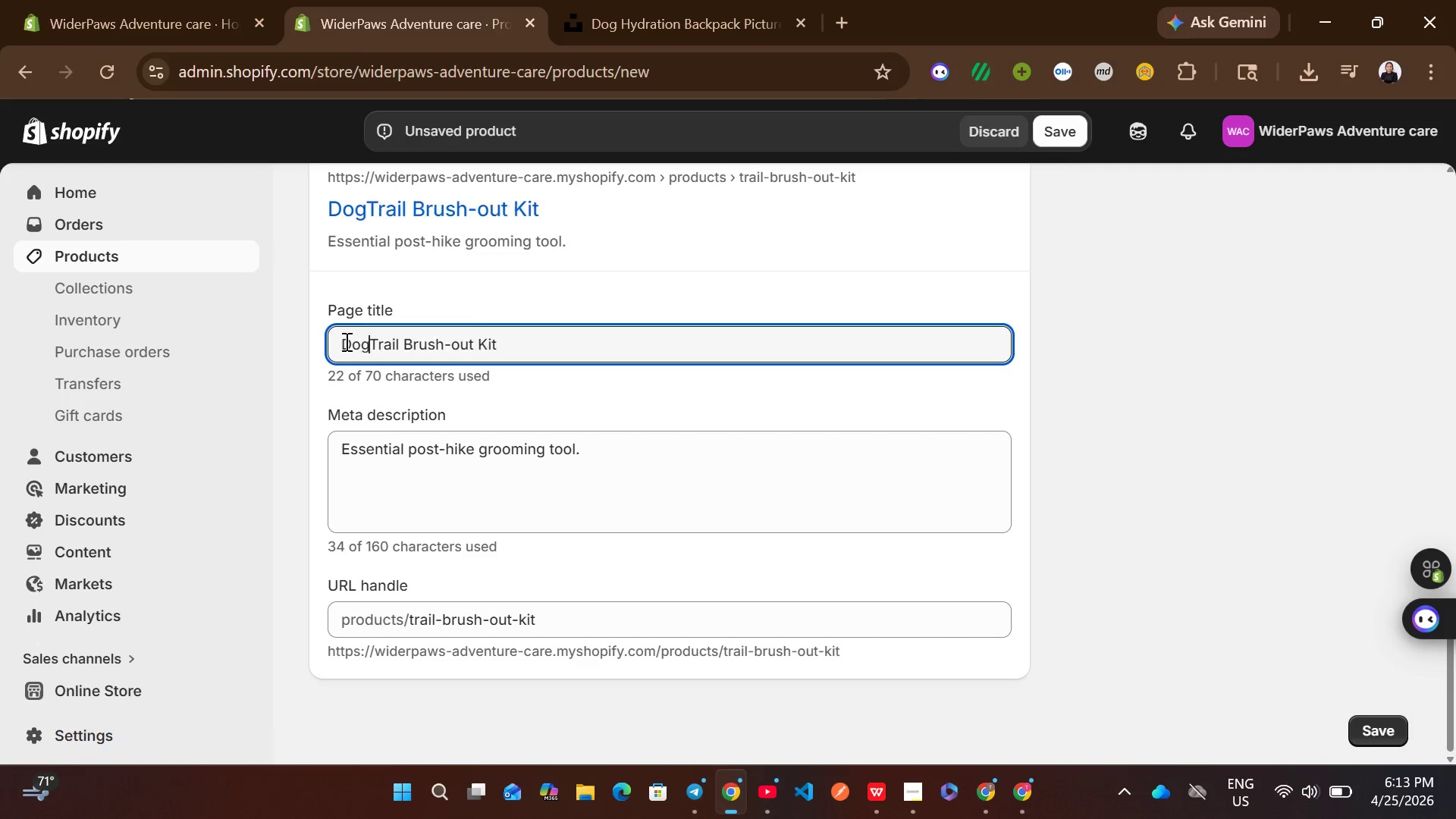 
key(Control+G)
 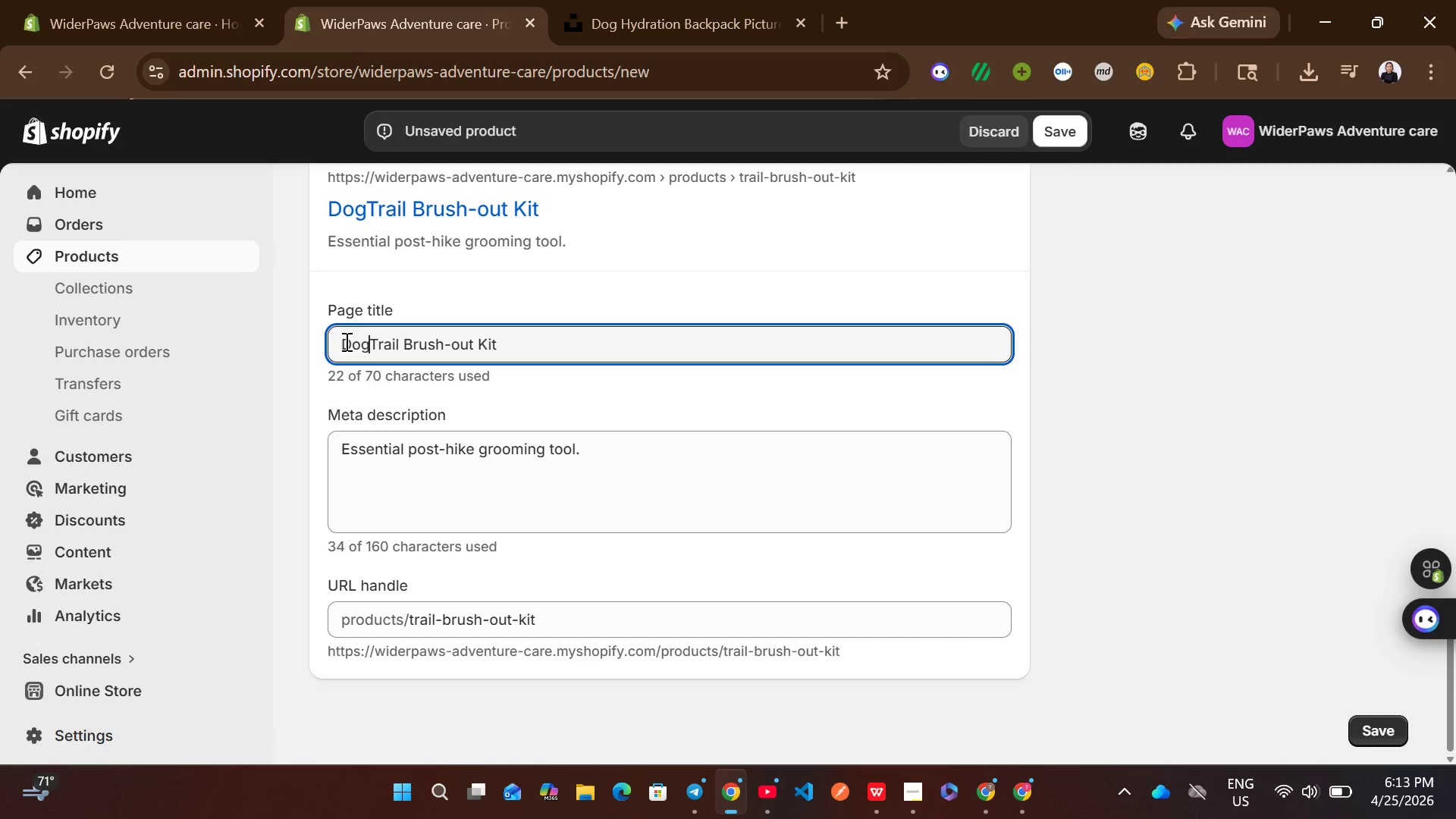 
key(Control+Space)
 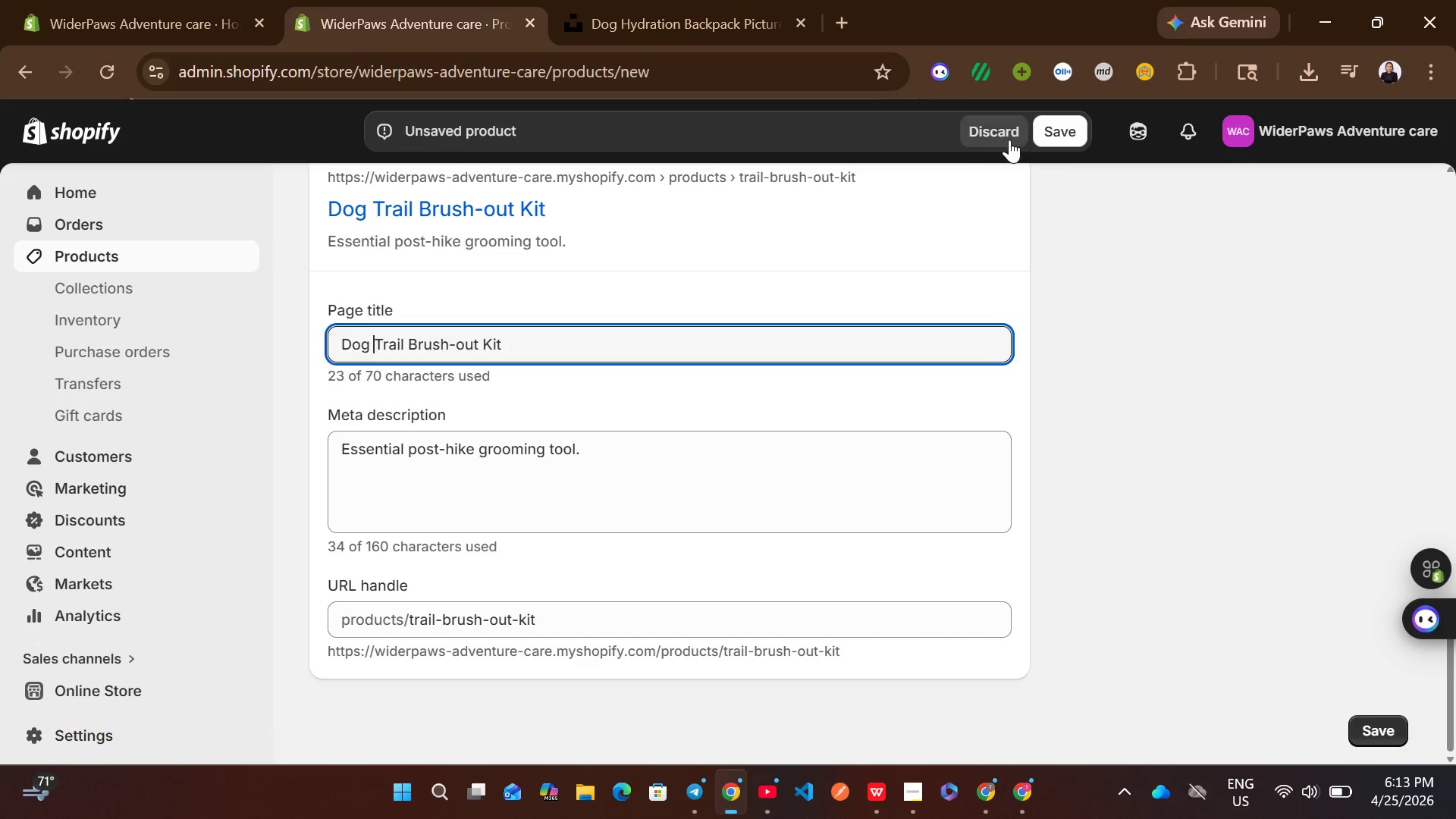 
left_click([1057, 130])
 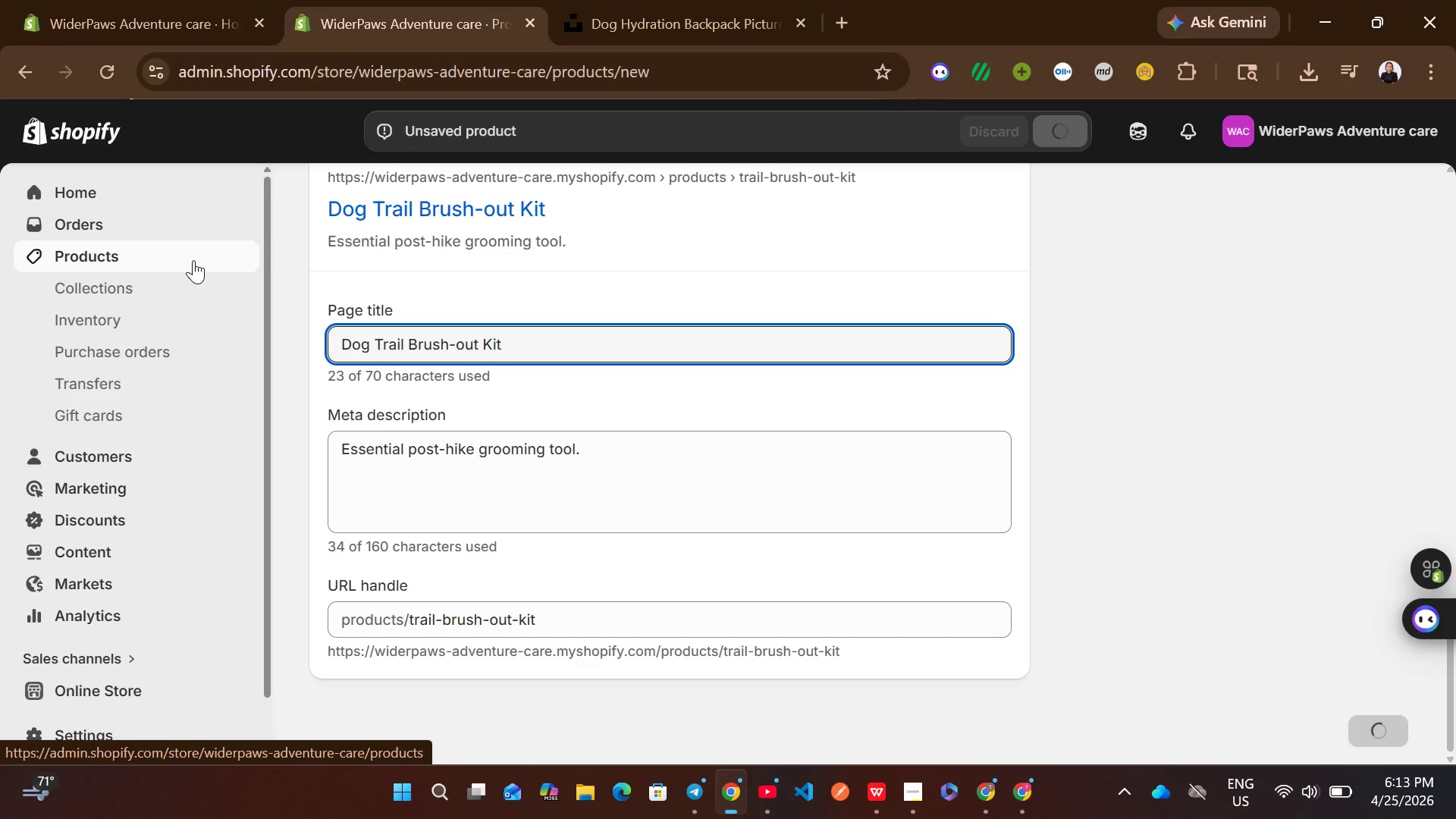 
left_click([193, 260])
 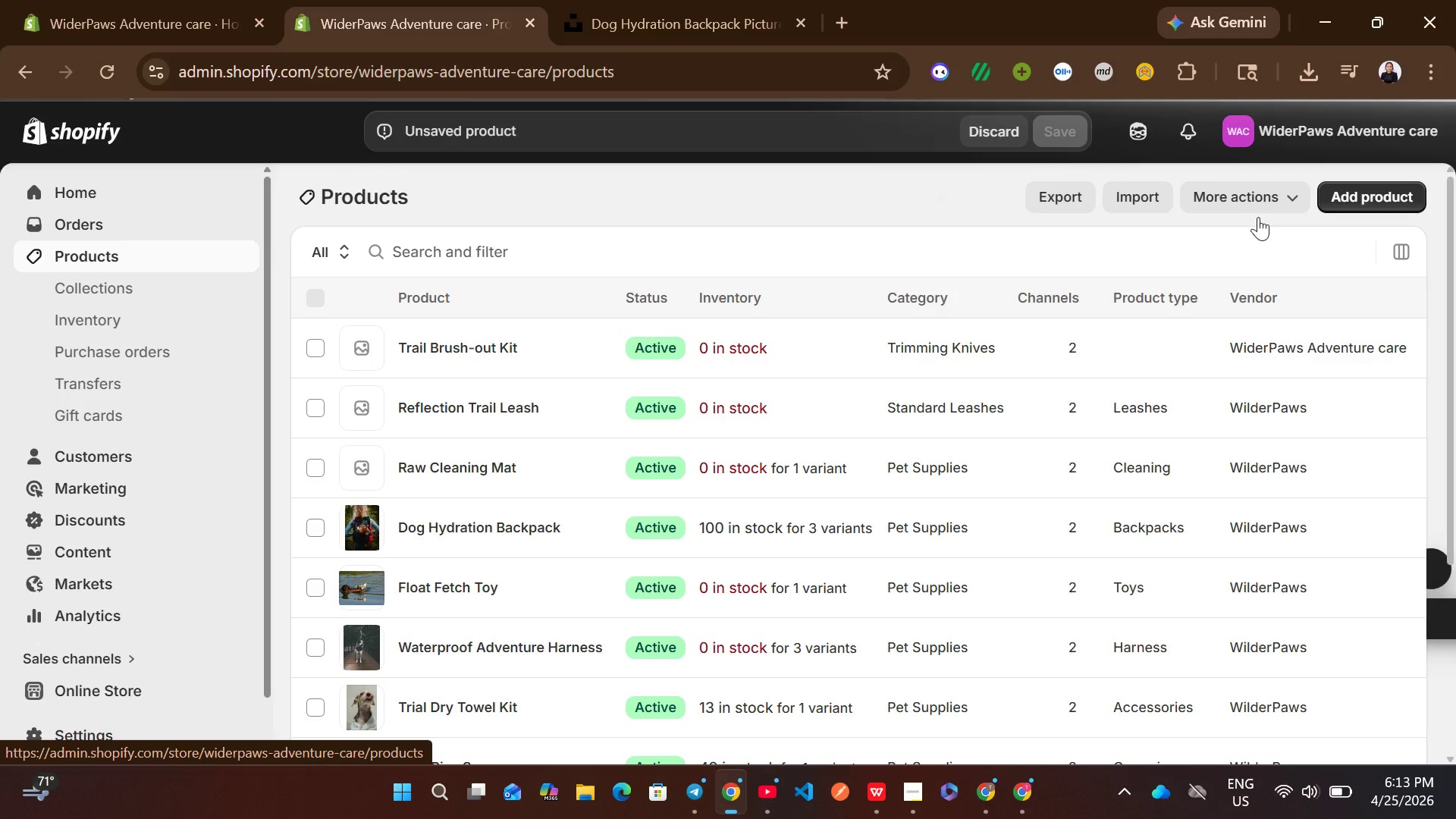 
left_click([1346, 205])
 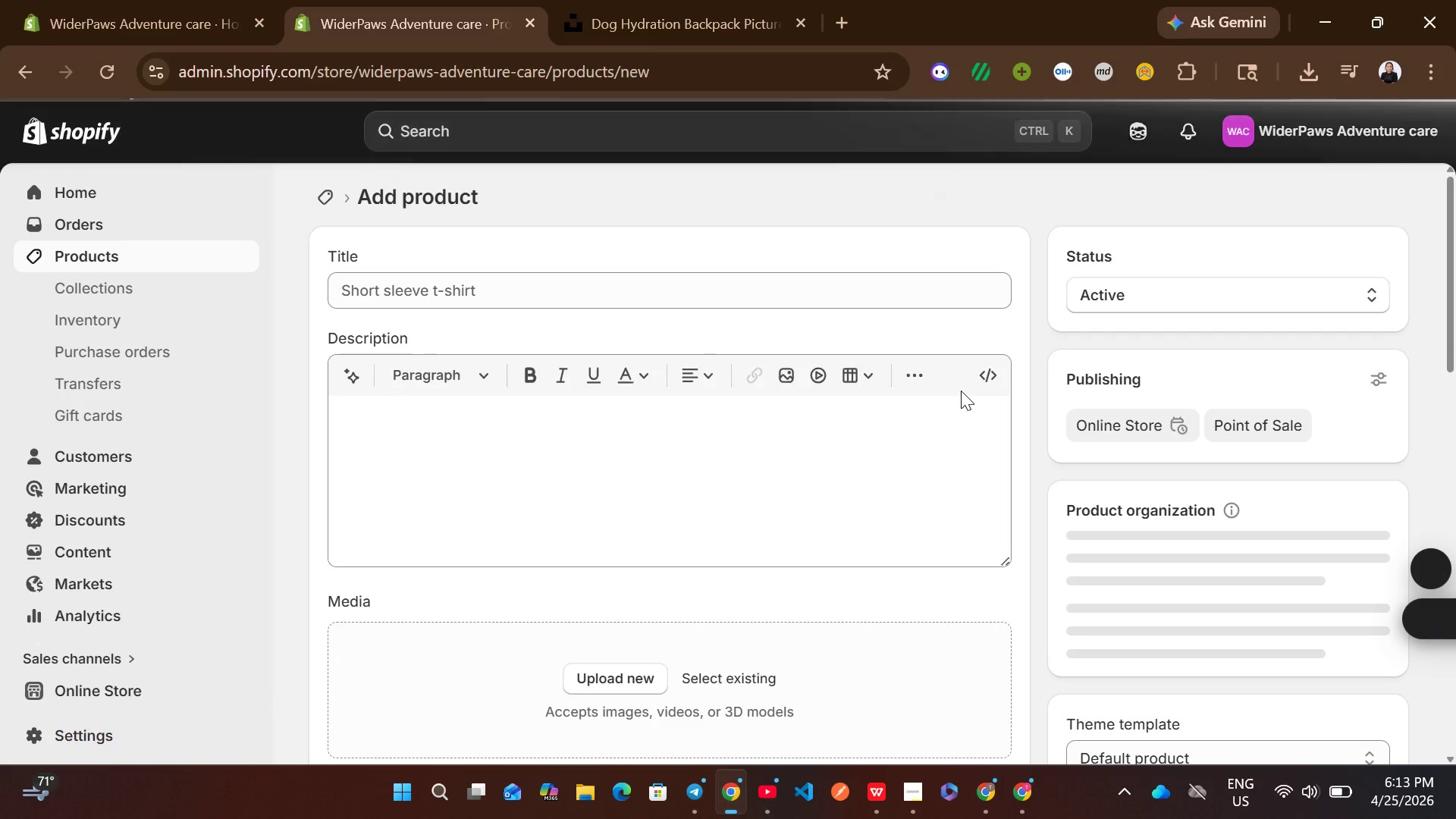 
left_click([583, 294])
 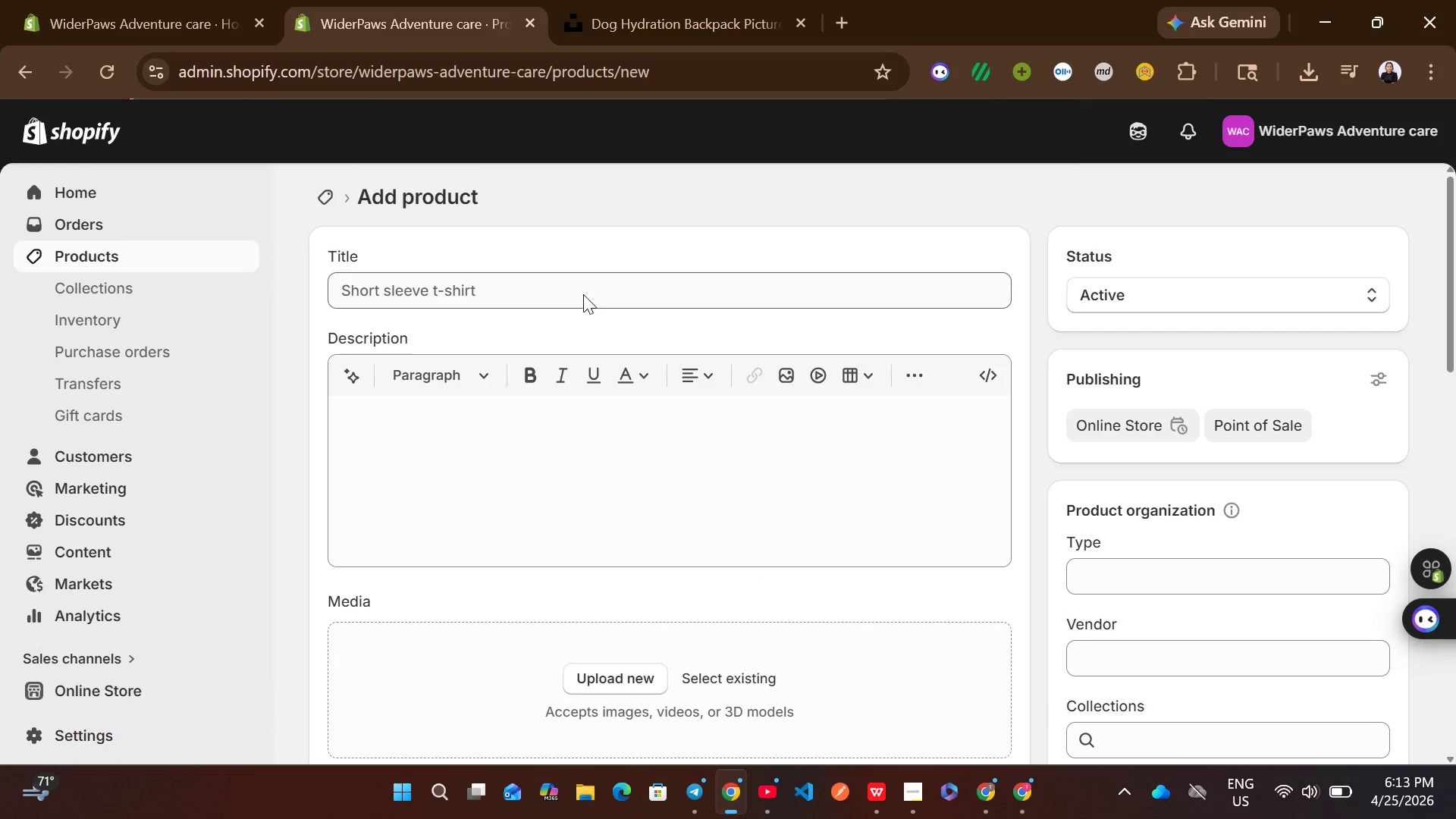 
left_click([544, 285])
 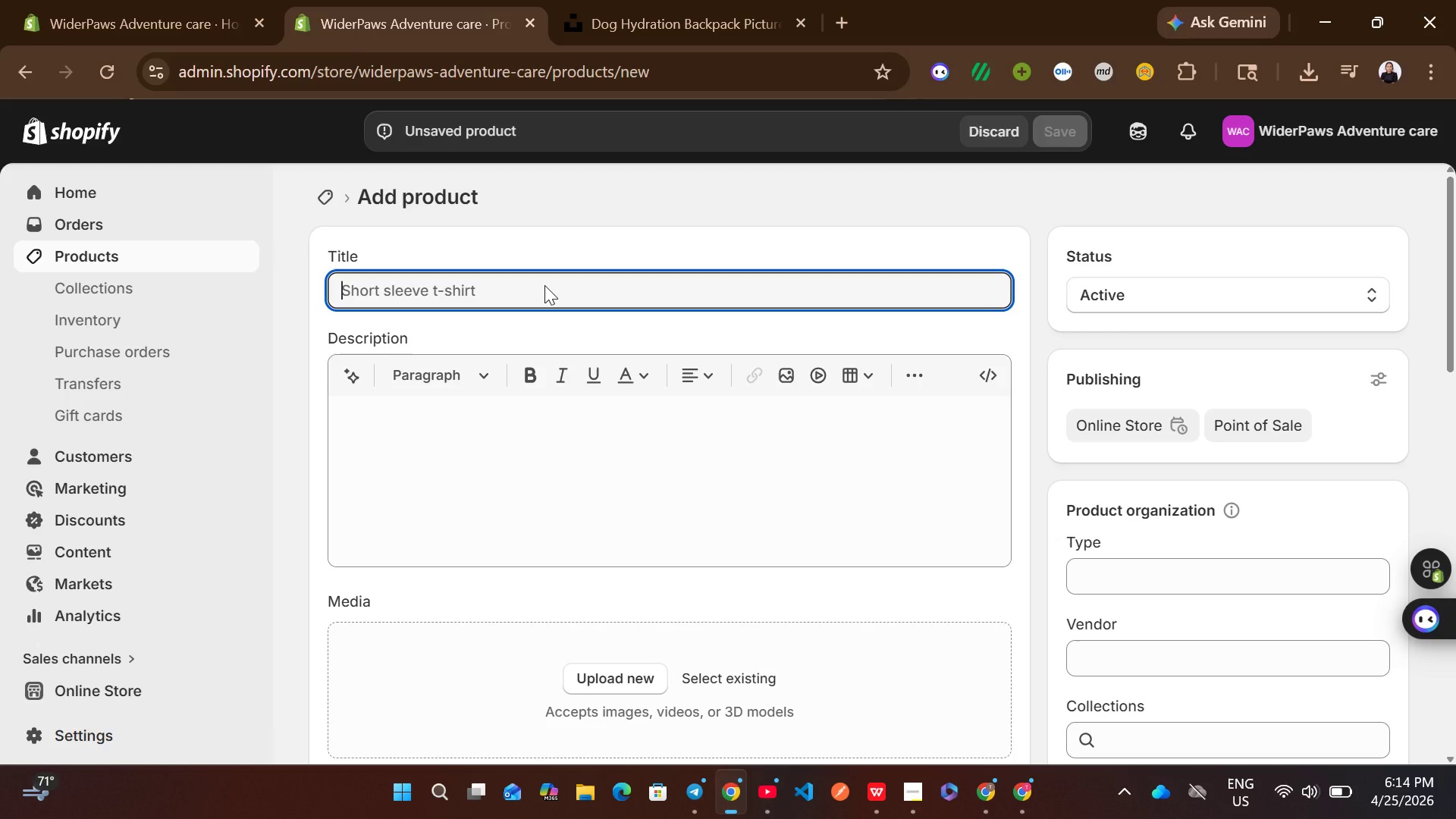 
wait(10.73)
 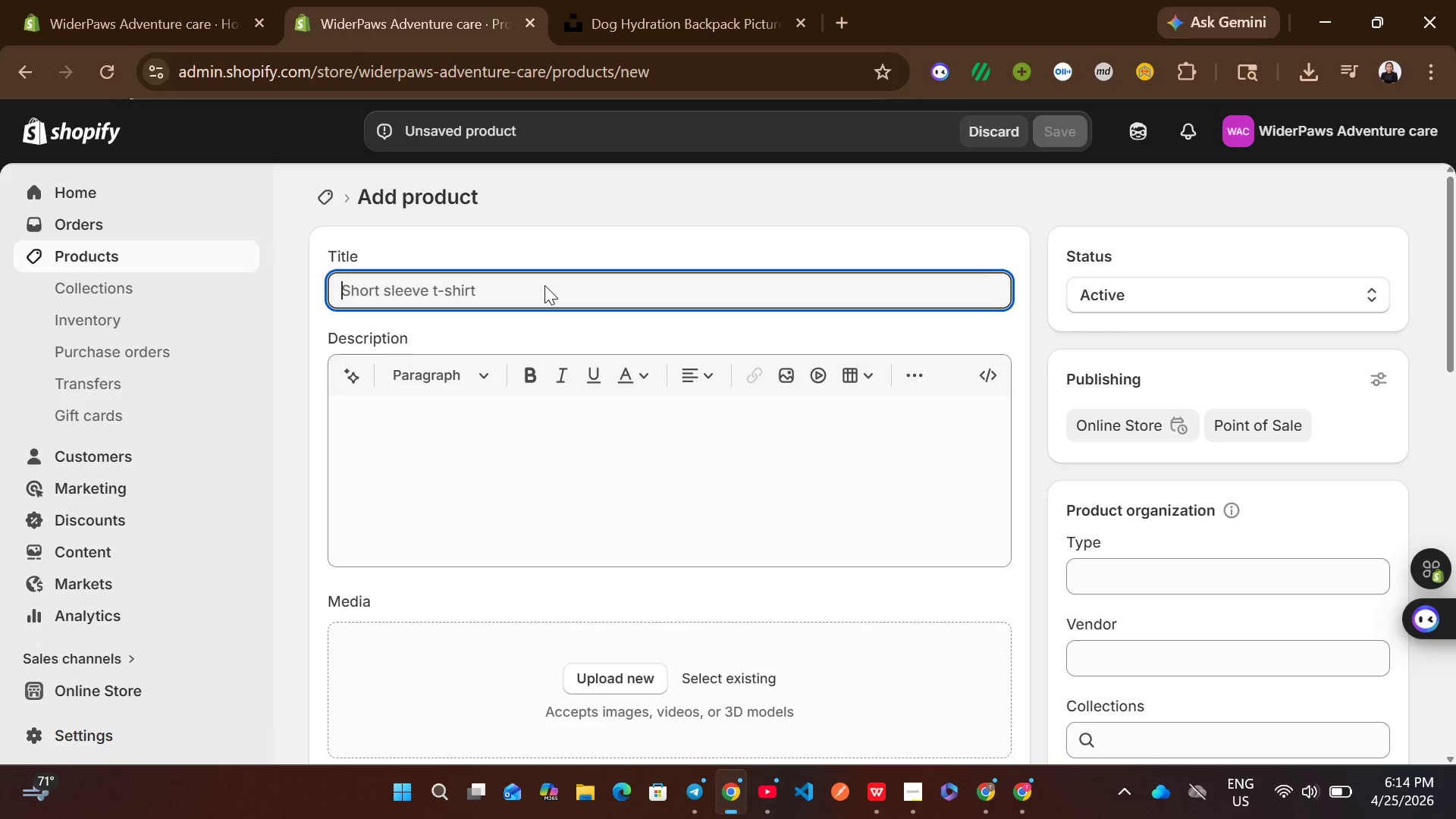 
type(Cannine fir)
key(Backspace)
key(Backspace)
key(Backspace)
type(First)
 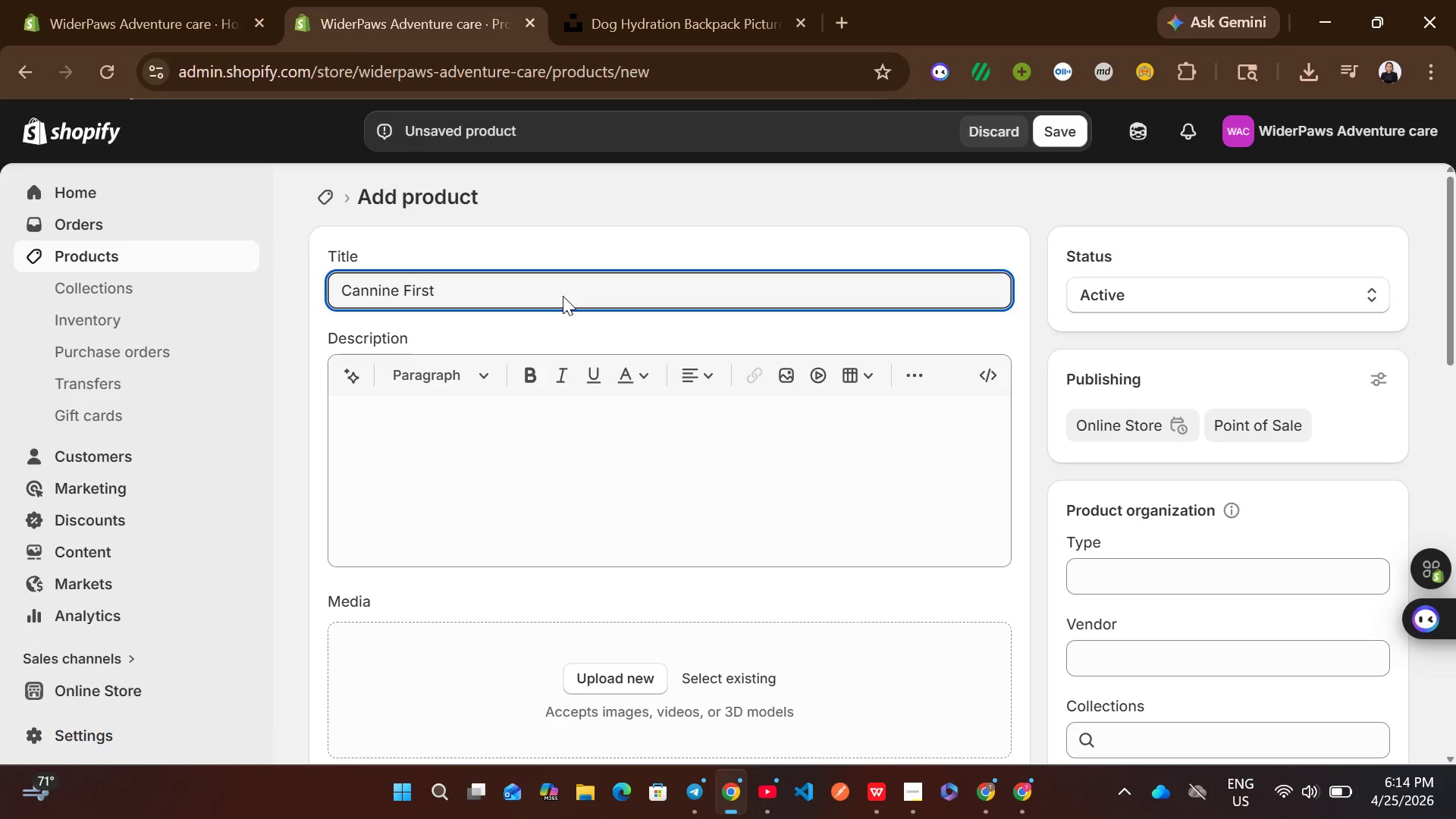 
left_click([564, 487])
 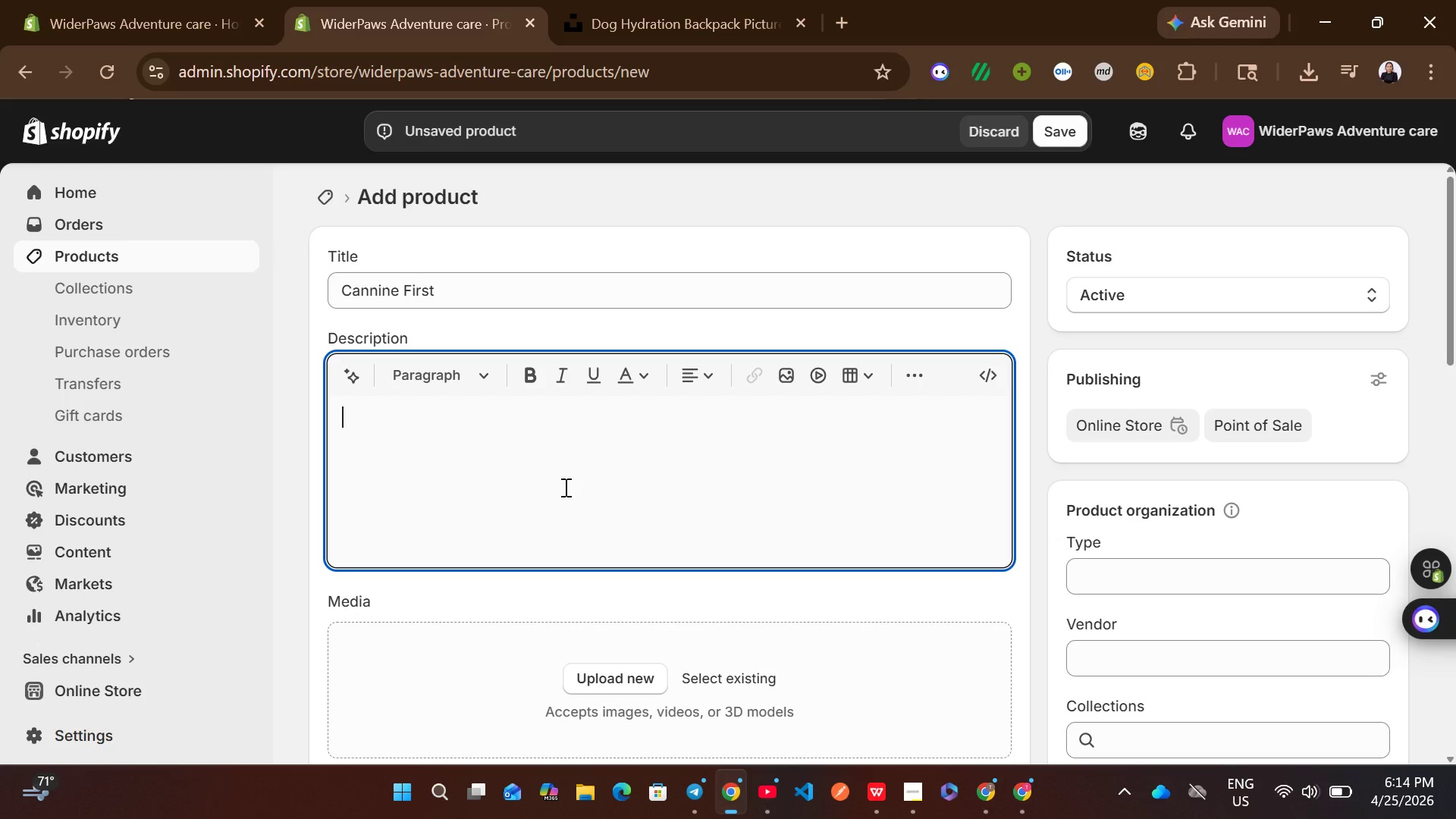 
type(emergency kit for outdoor expens)
key(Backspace)
type(ditions )
key(Backspace)
type(.)
 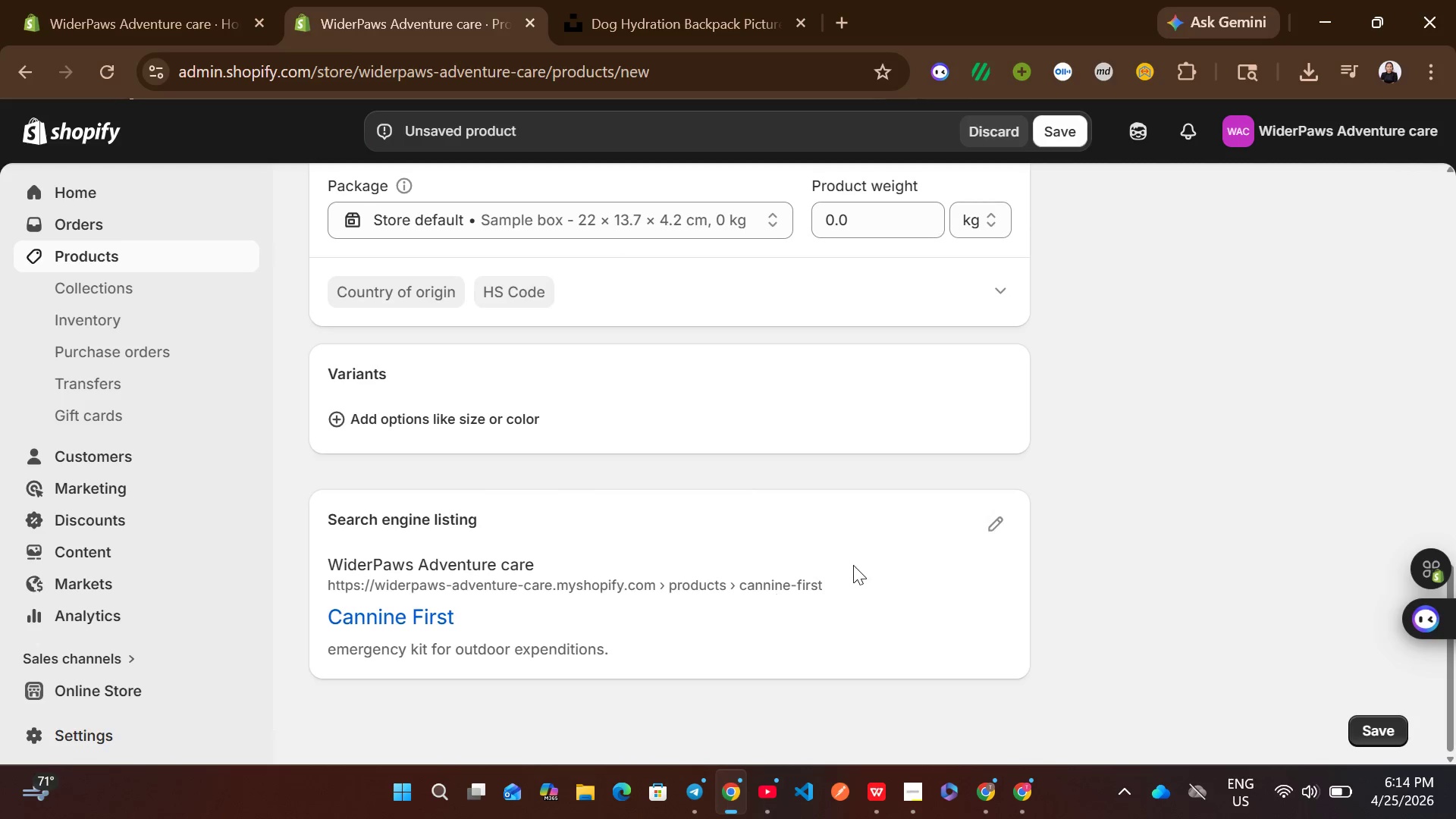 
left_click([990, 518])
 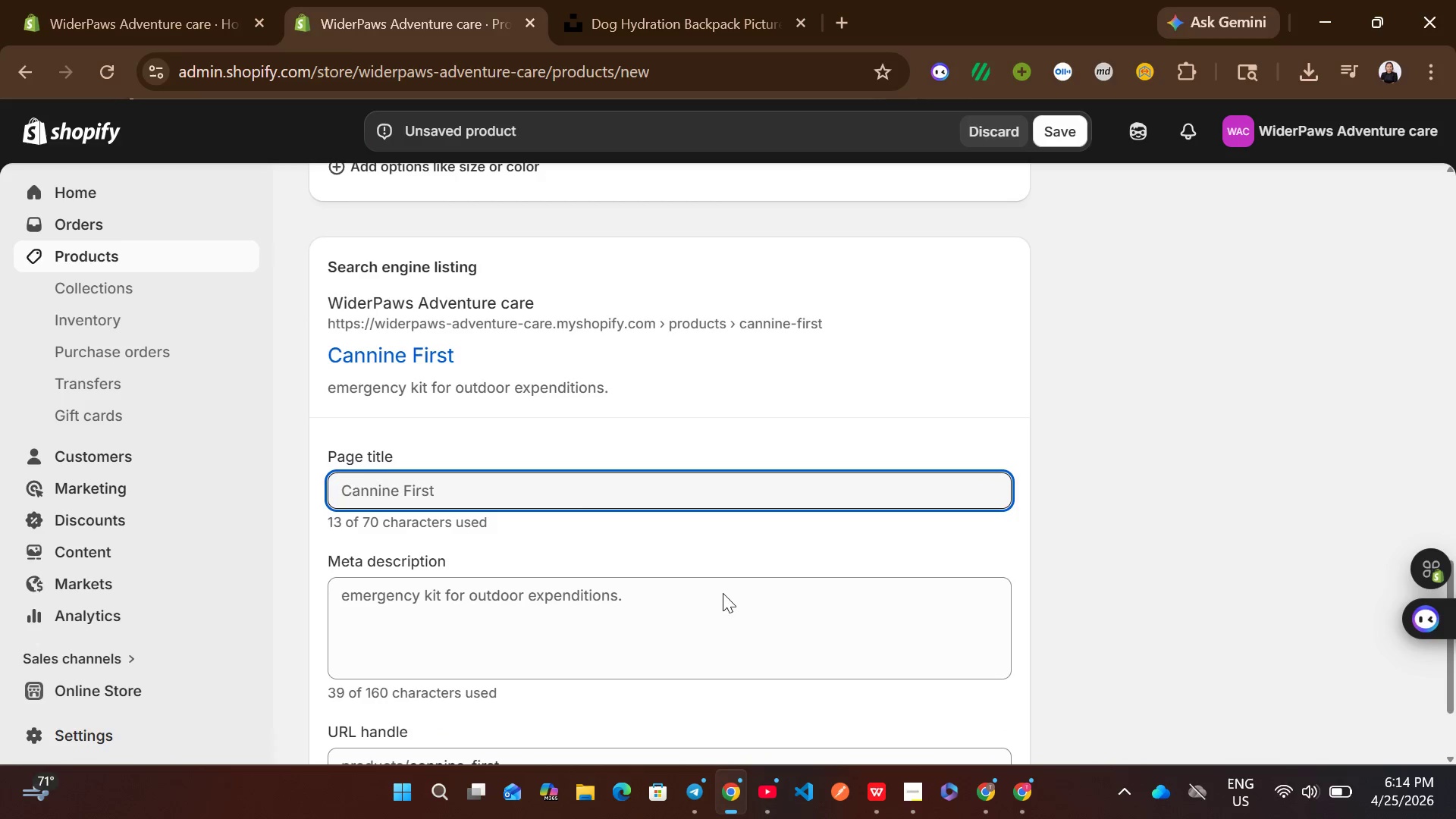 
left_click([519, 483])
 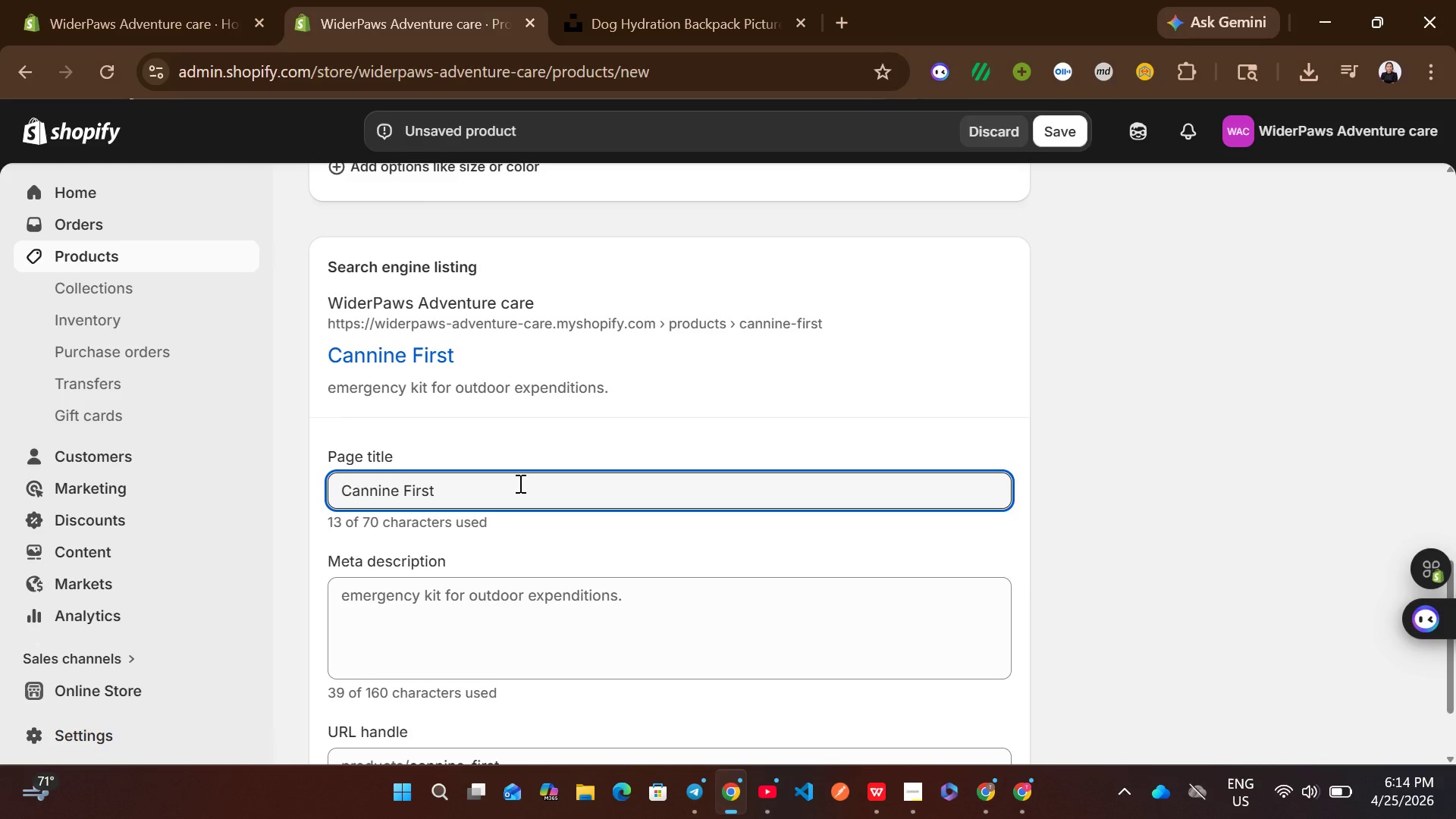 
key(Control+A)
 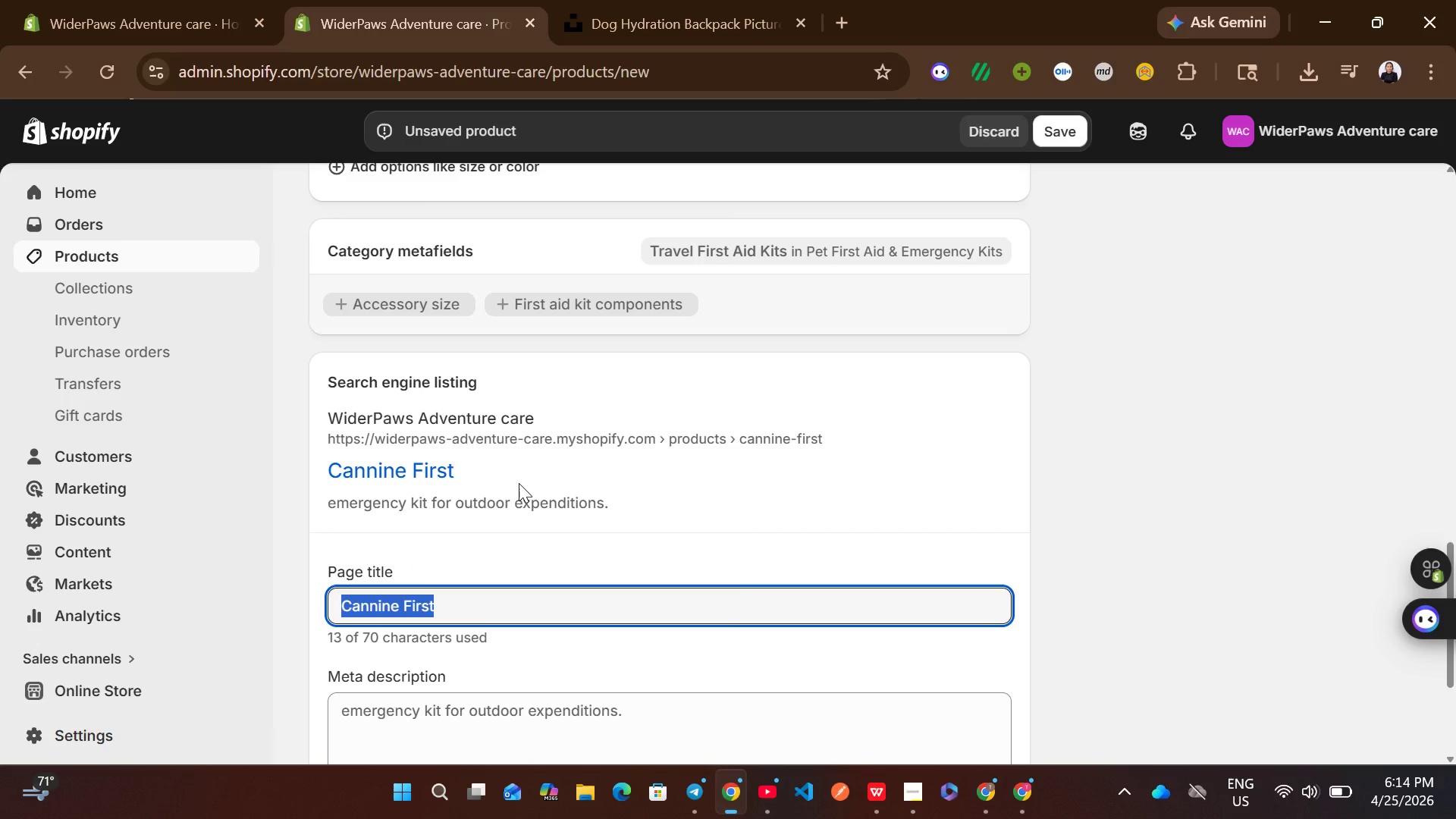 
key(Shift+E)
 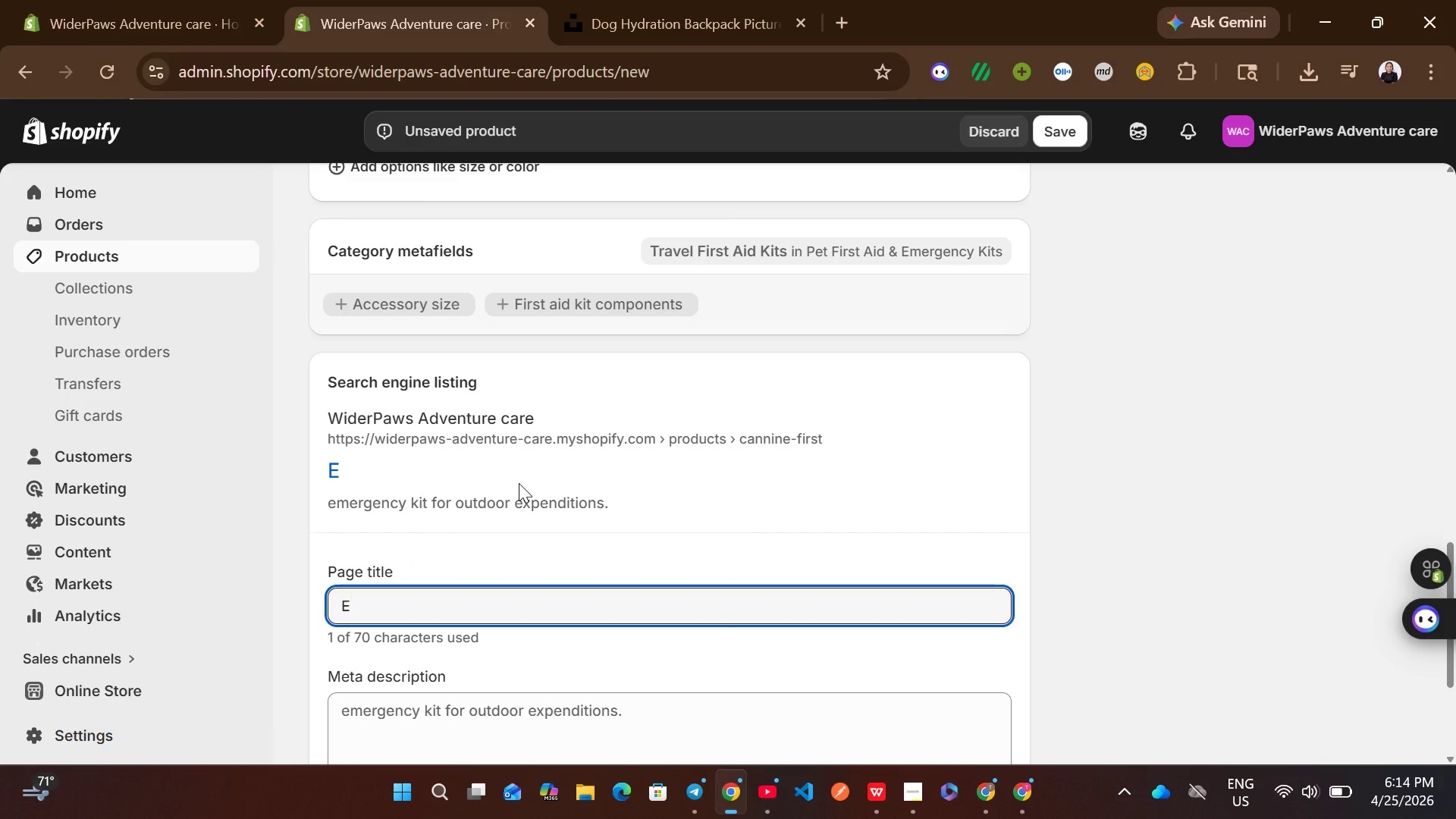 
key(Backspace)
 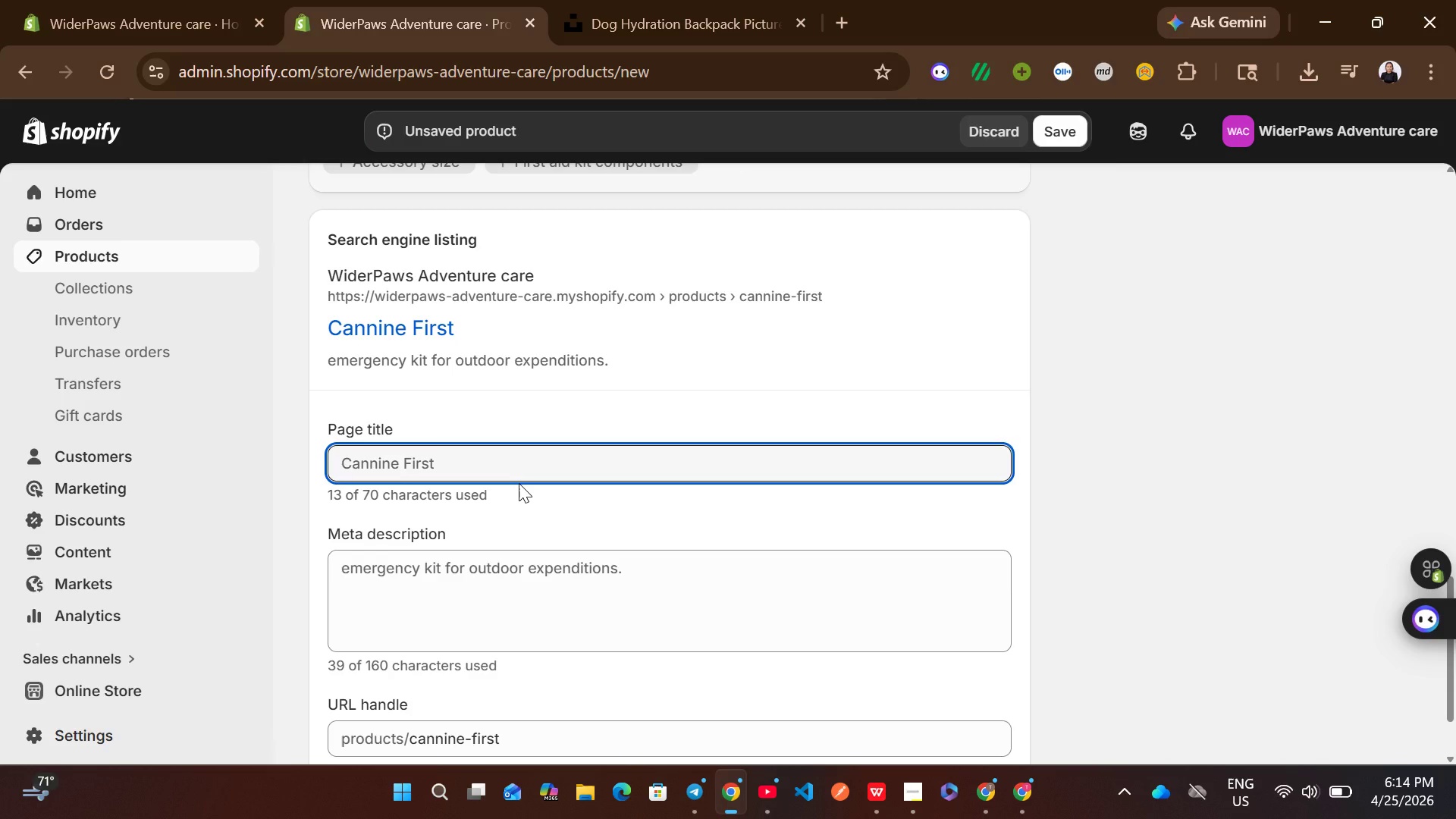 
wait(11.36)
 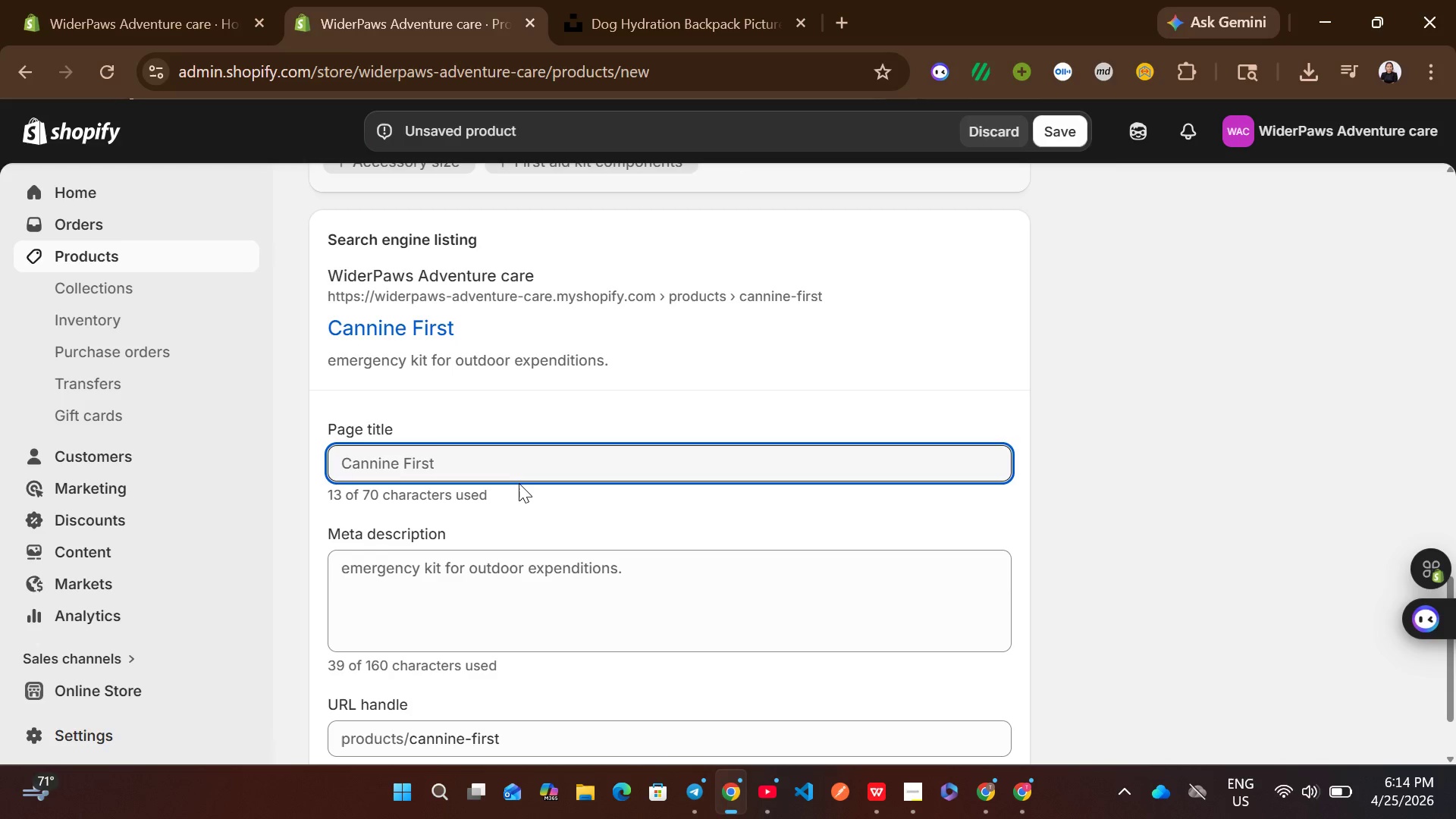 
type(Dog First )
 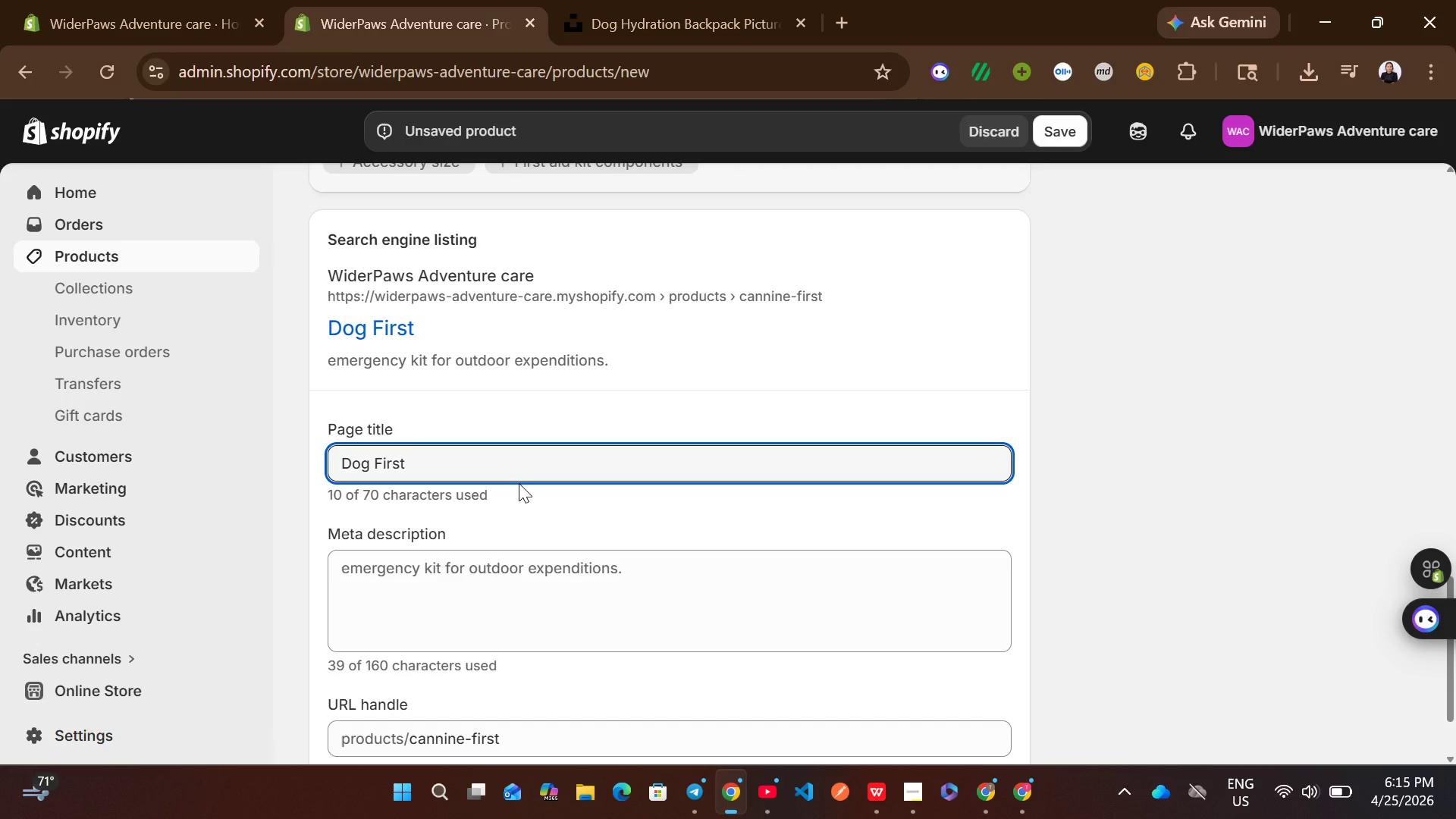 
wait(5.5)
 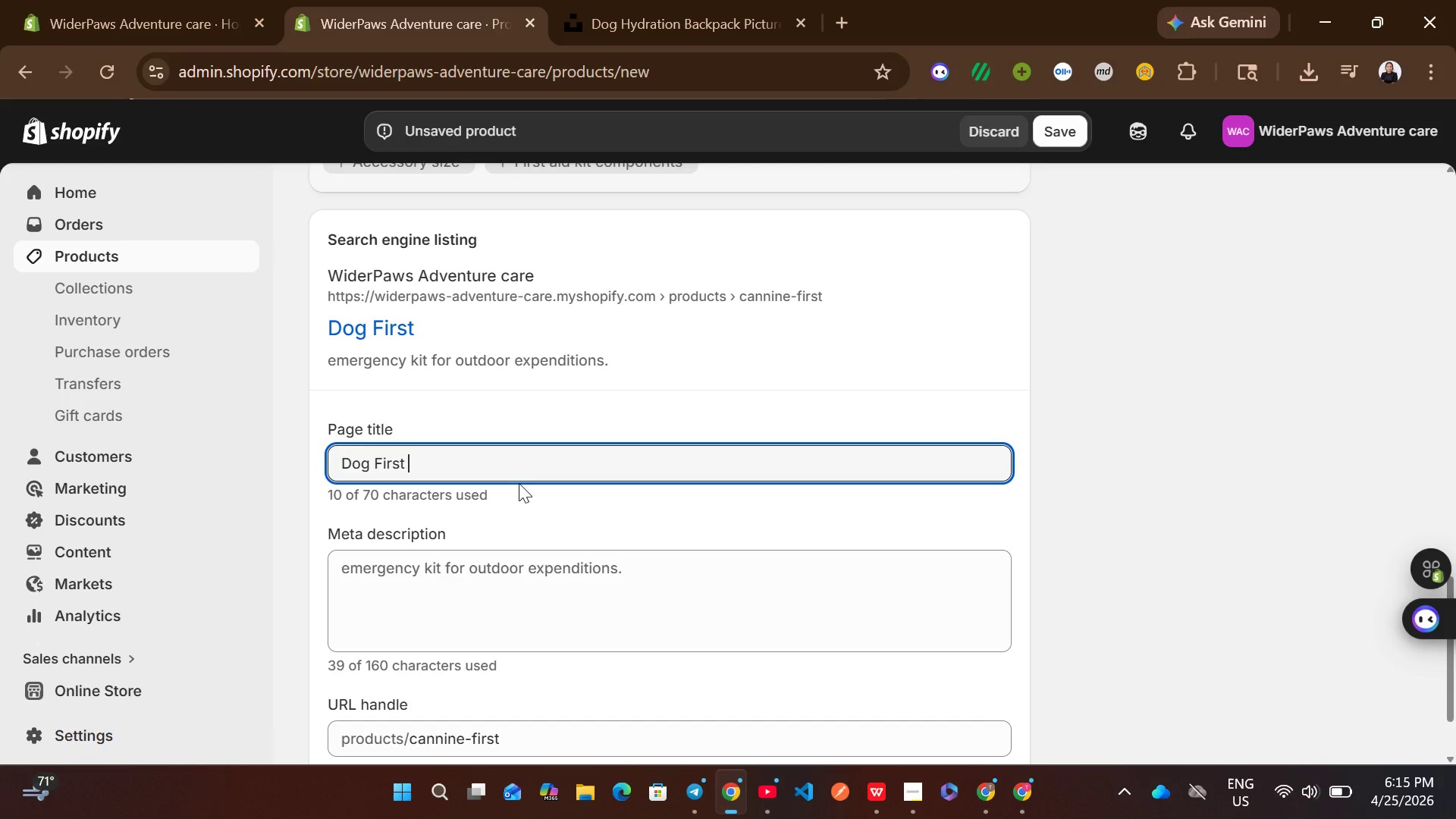 
type(Aid Kit Hiking Safety)
 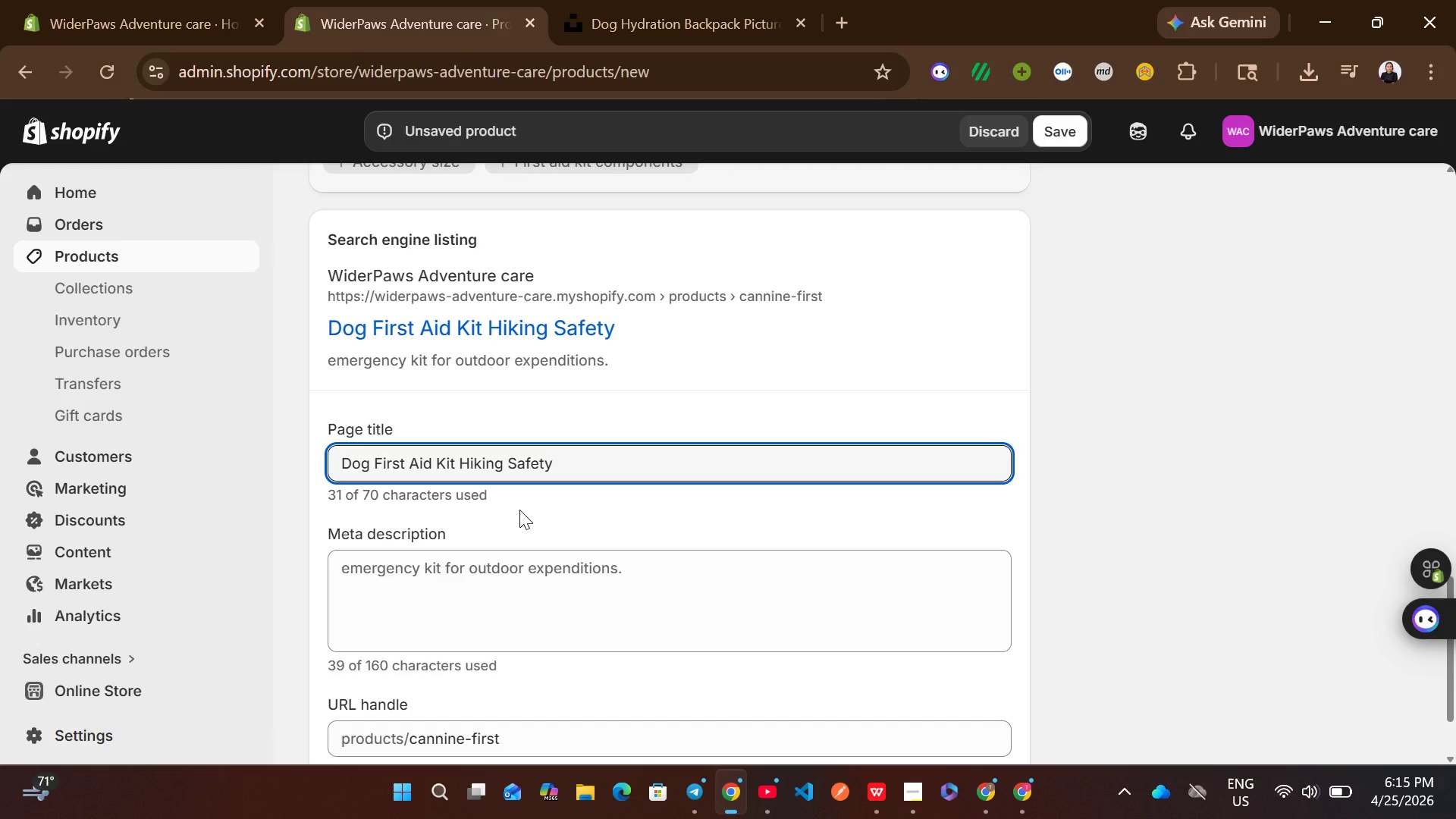 
left_click([526, 564])
 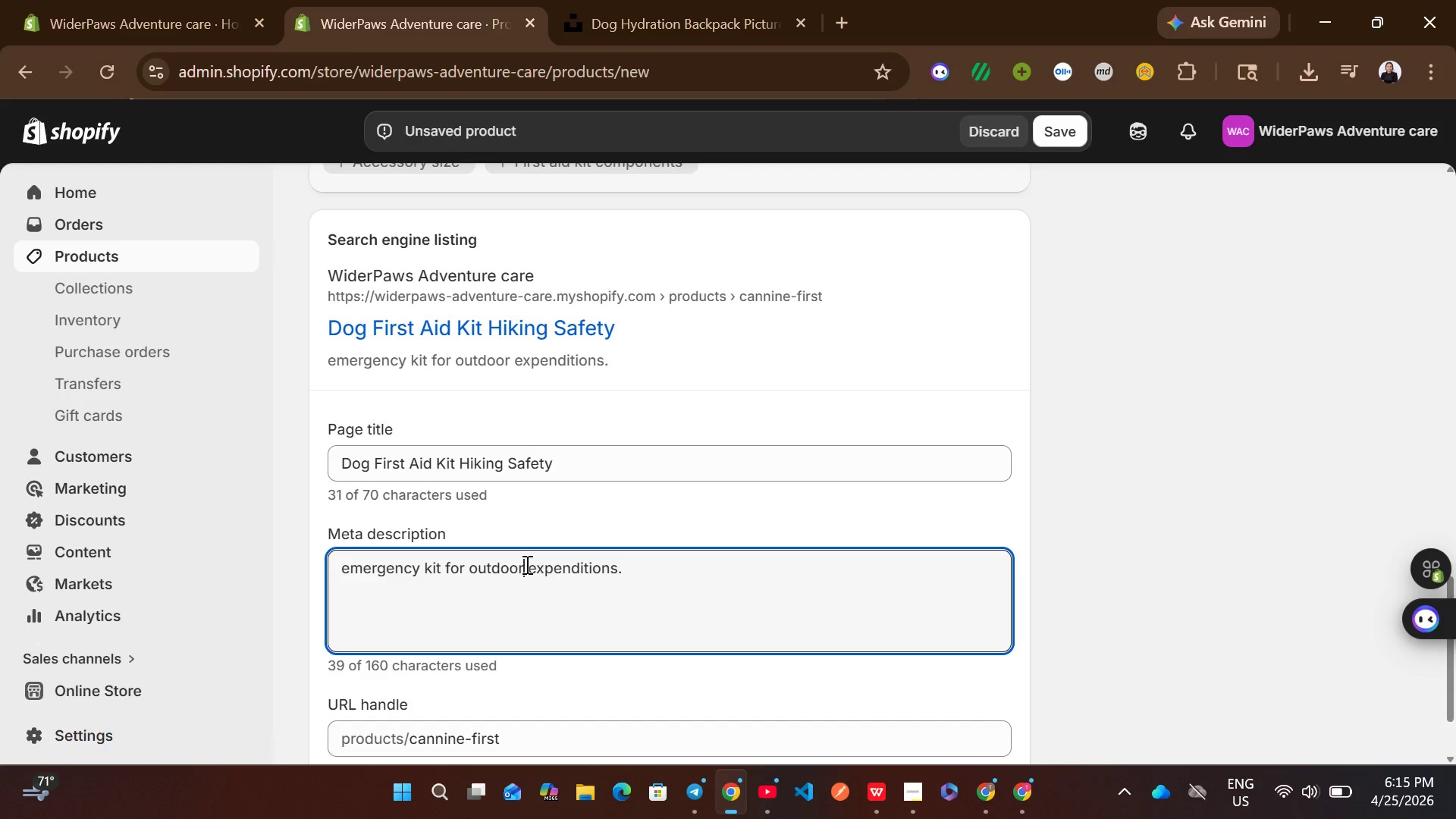 
key(Control+A)
 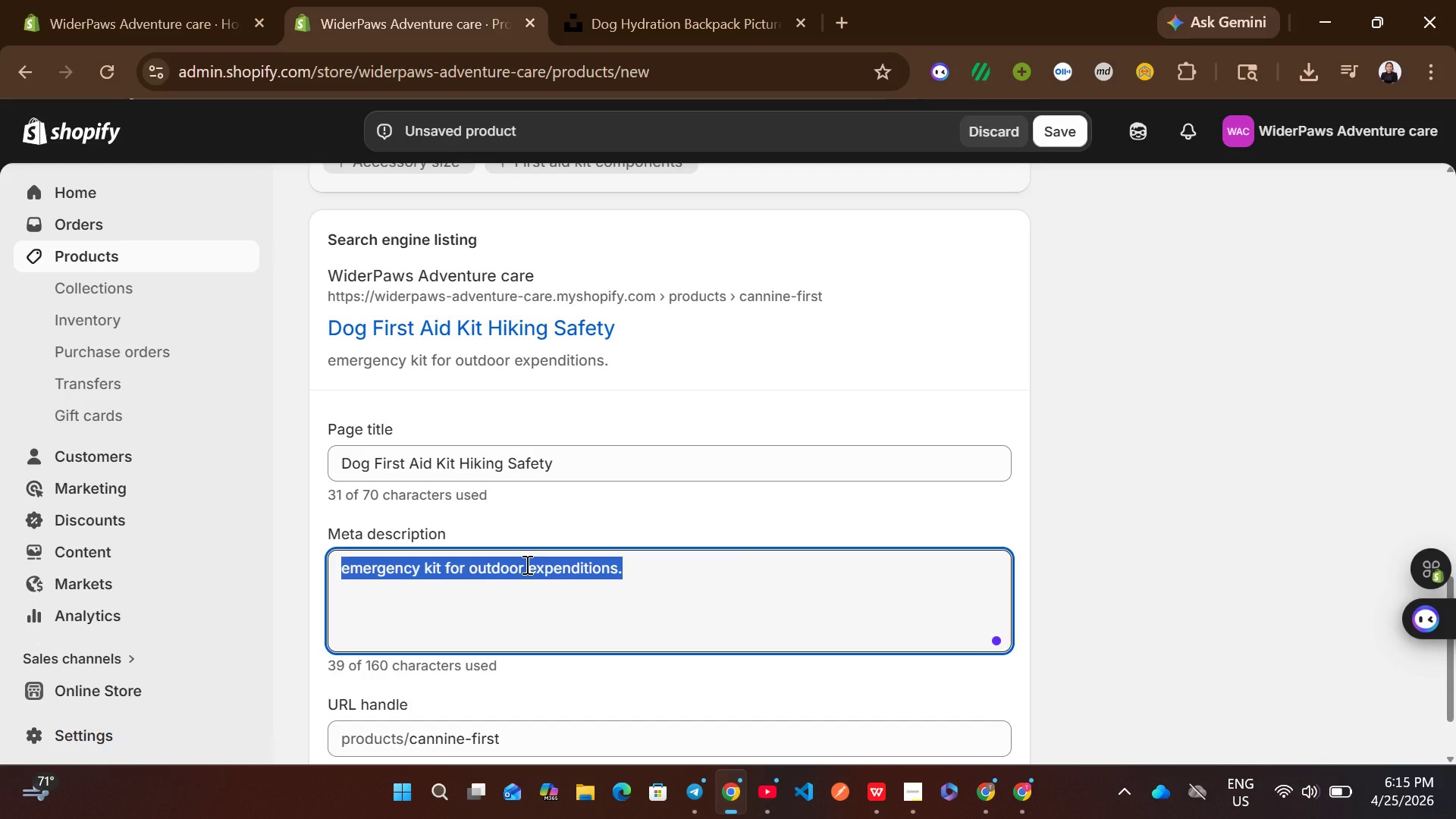 
type(Emergency care kit for trial injuries)
 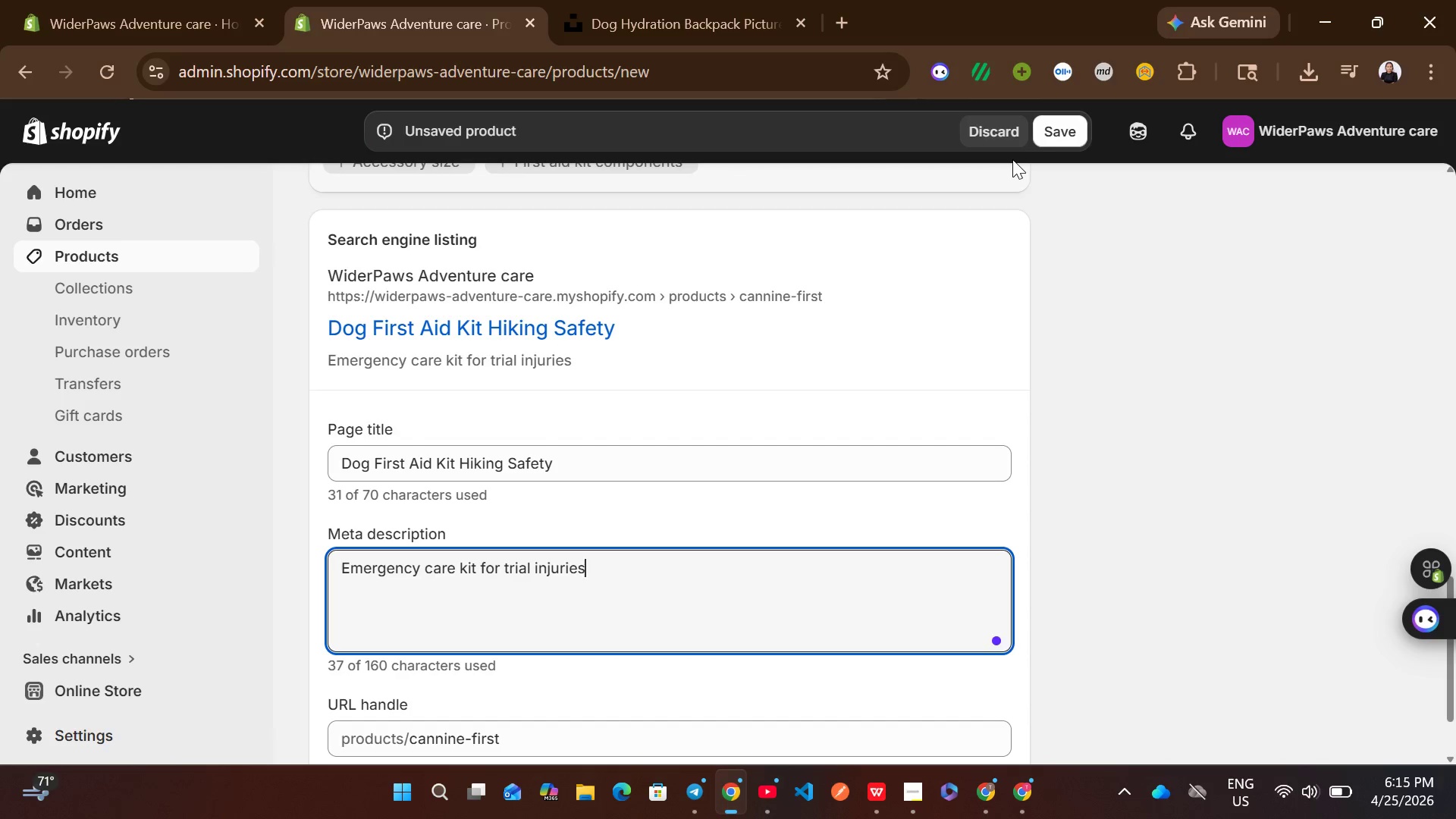 
left_click([1070, 130])
 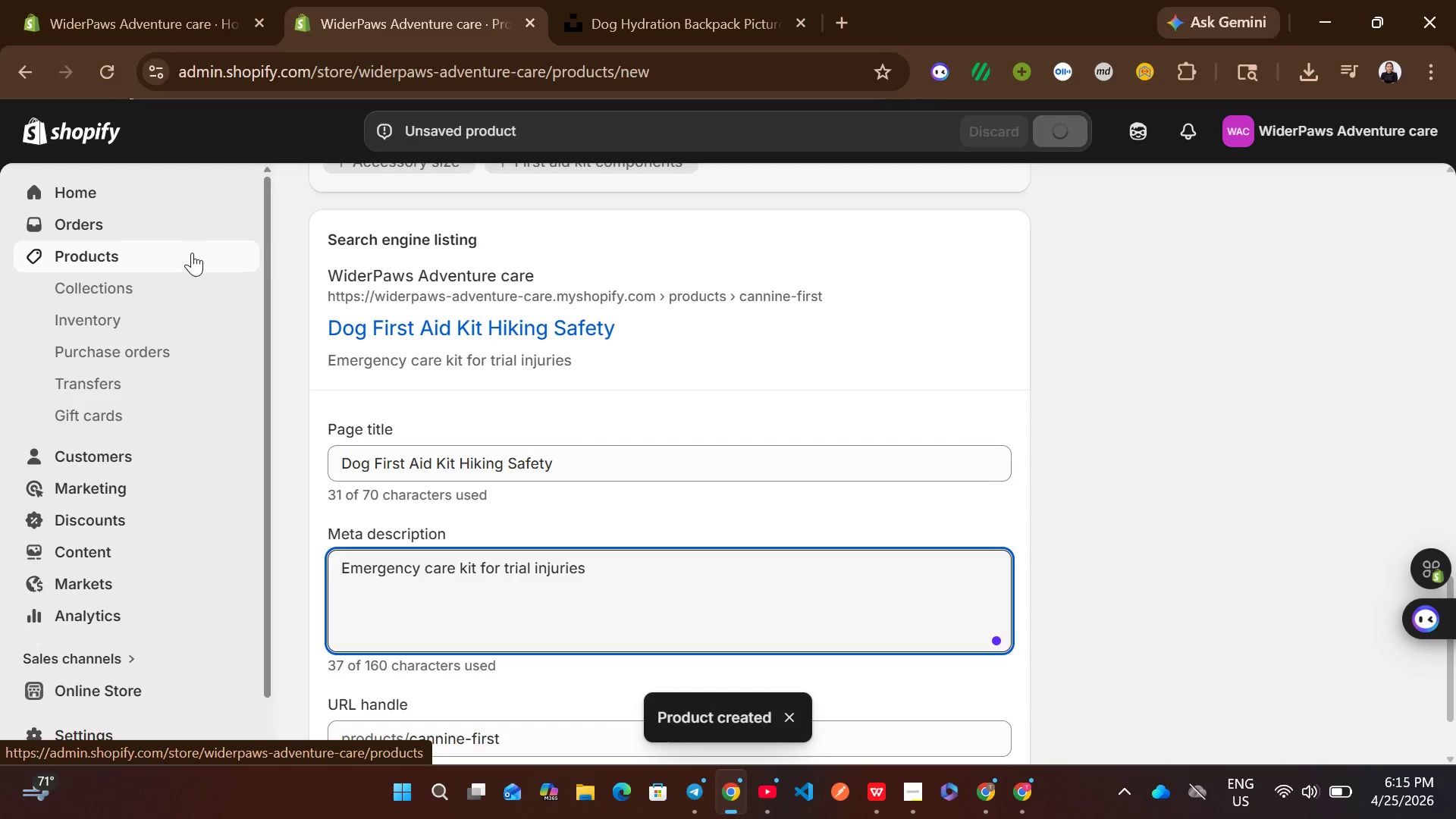 
wait(5.52)
 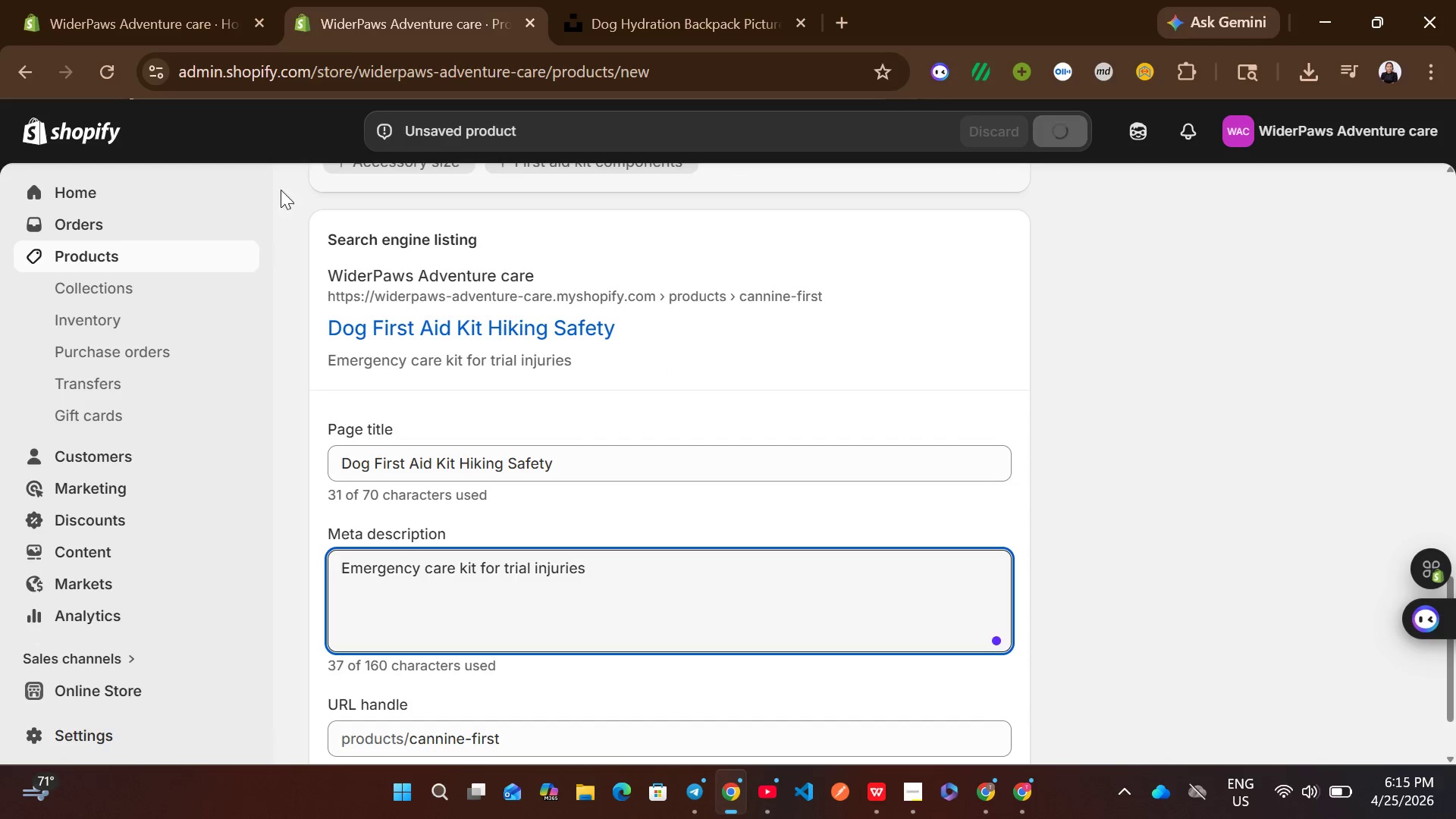 
left_click([911, 800])